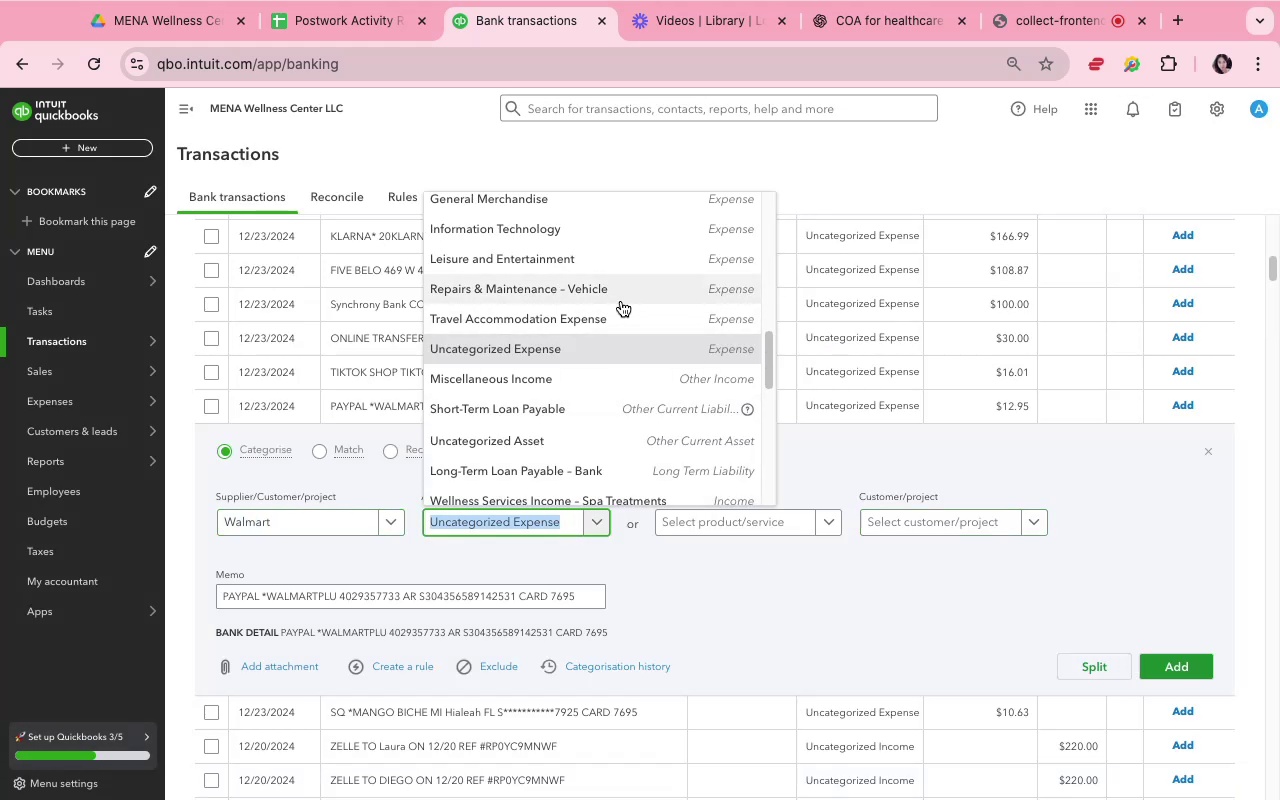 
scroll: coordinate [621, 301], scroll_direction: up, amount: 3.0
 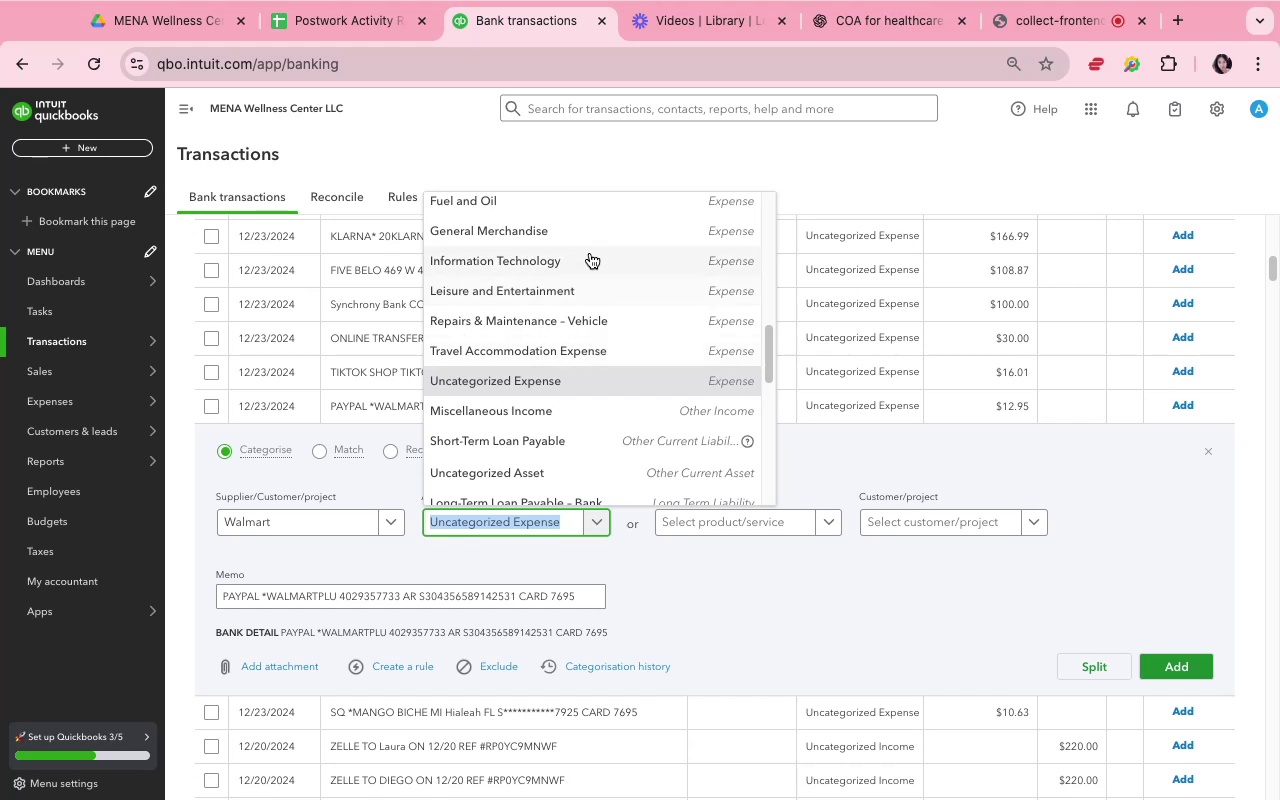 
left_click([603, 227])
 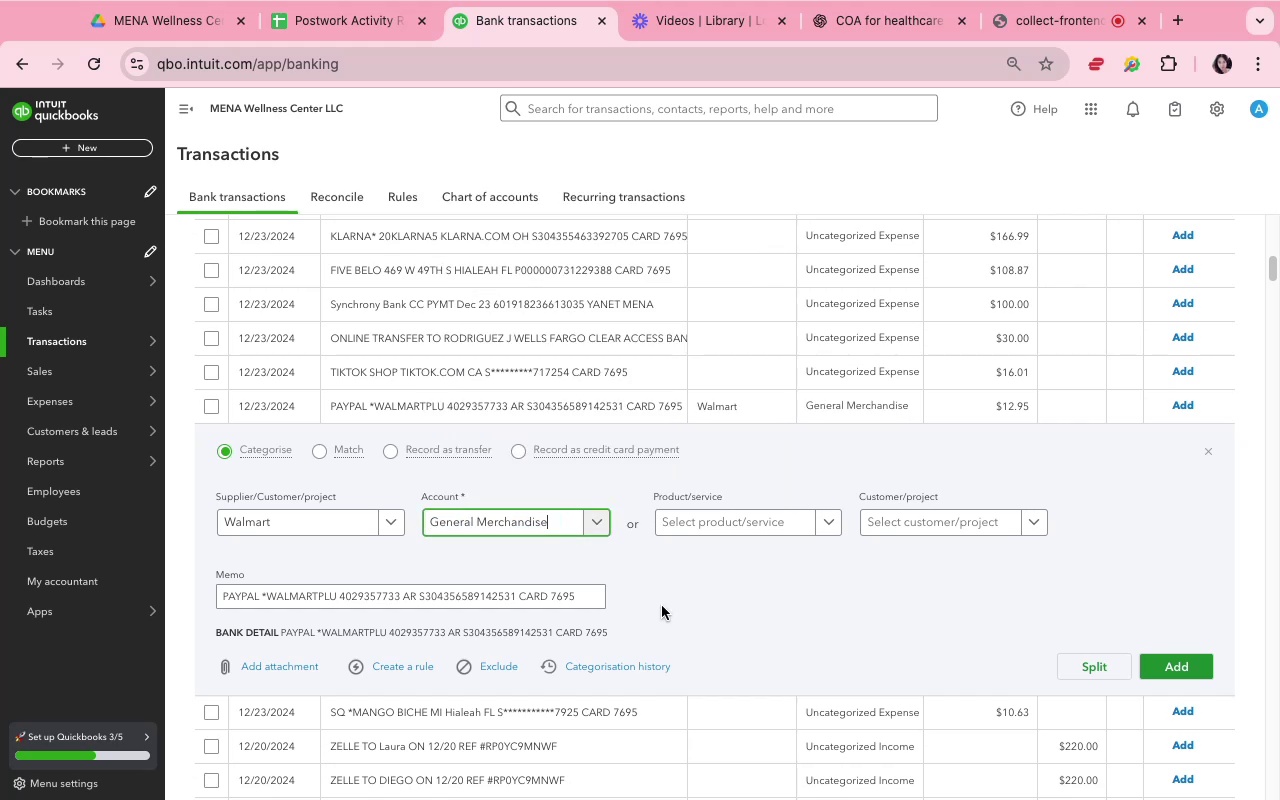 
left_click([662, 606])
 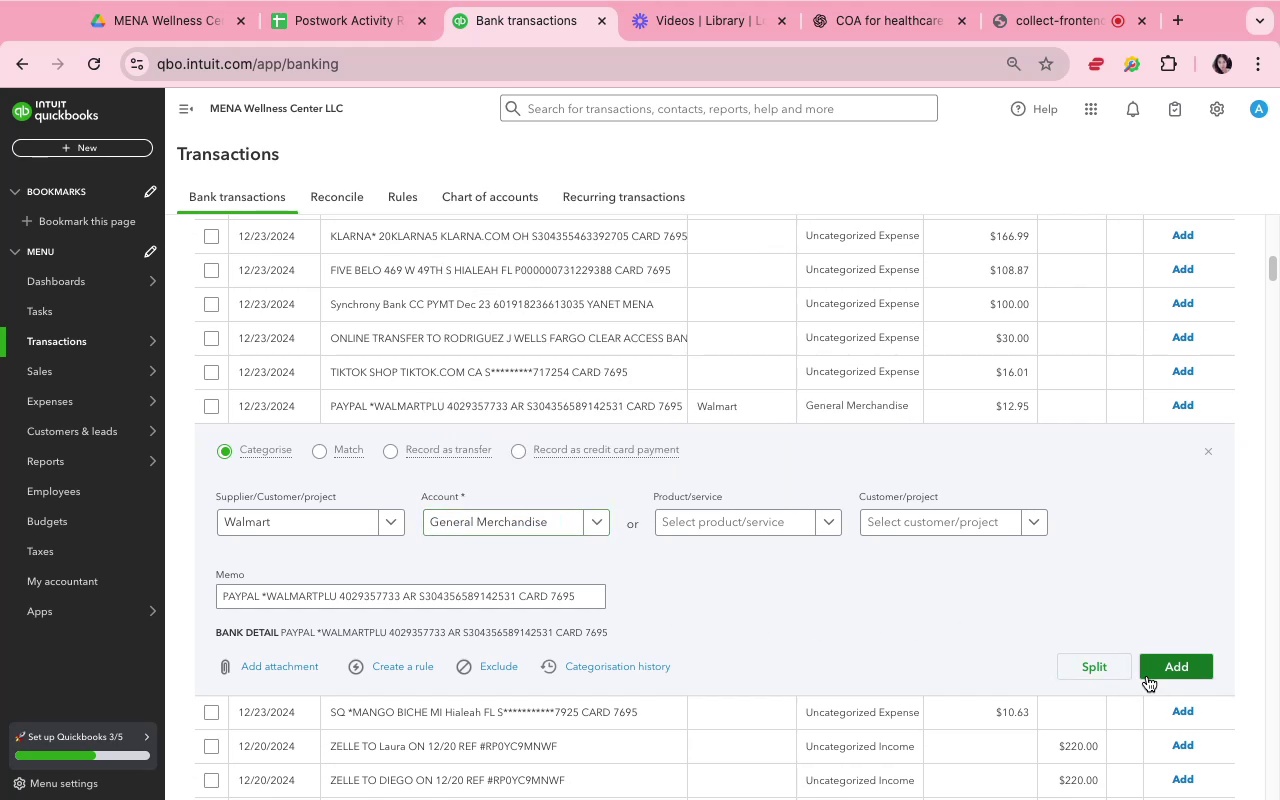 
left_click([1148, 676])
 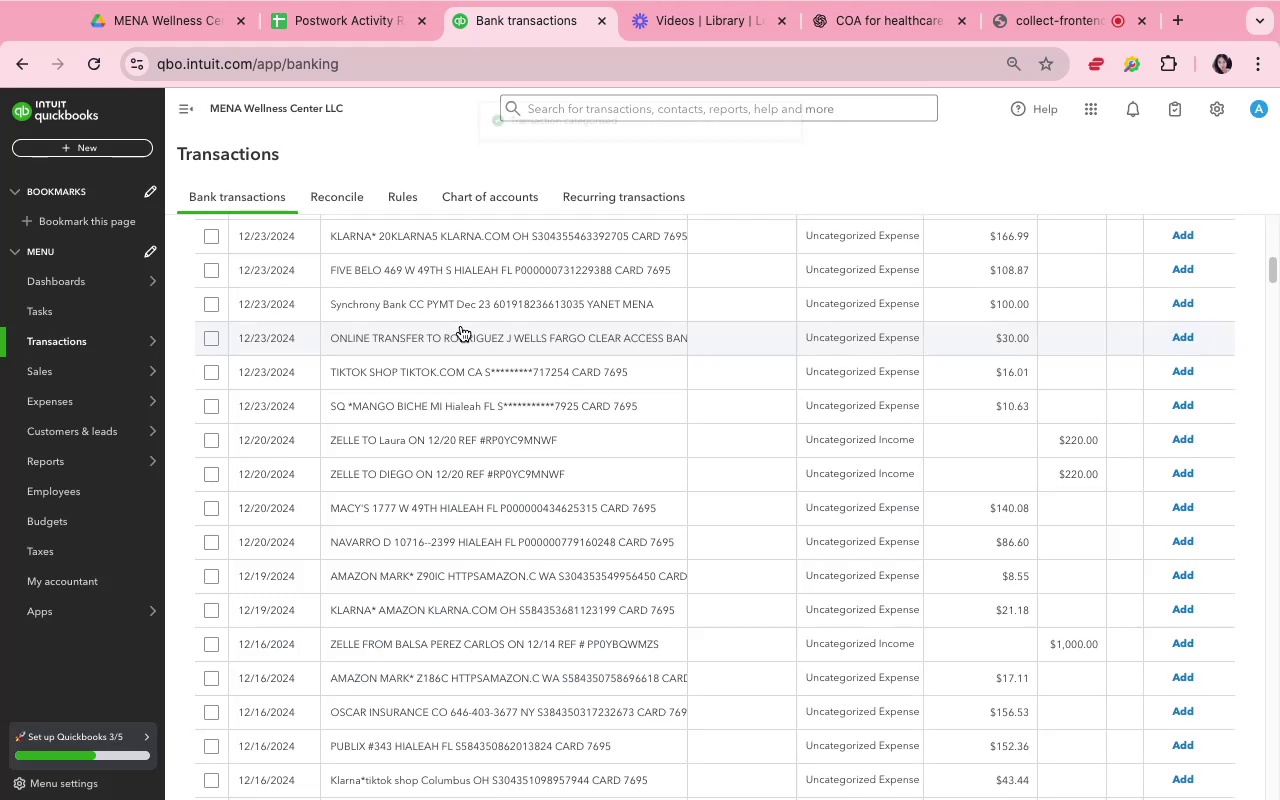 
wait(7.33)
 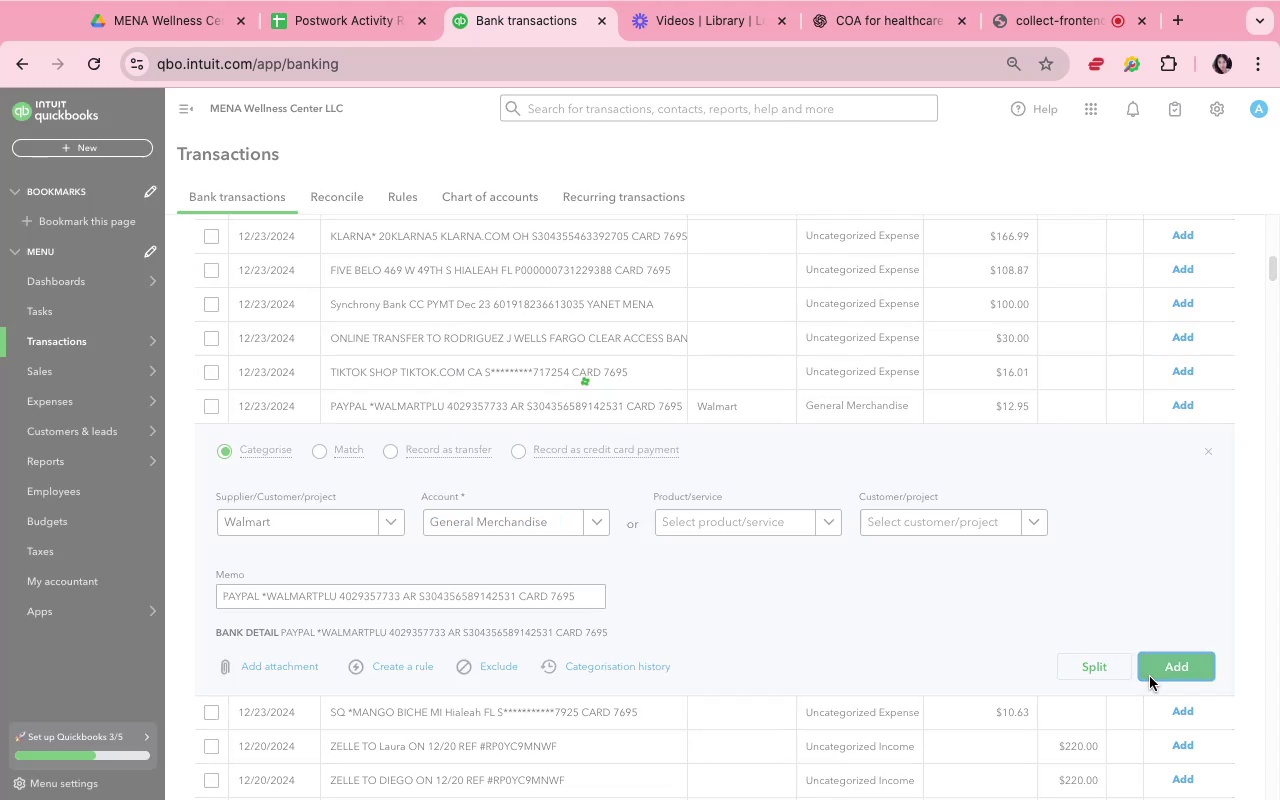 
left_click([454, 378])
 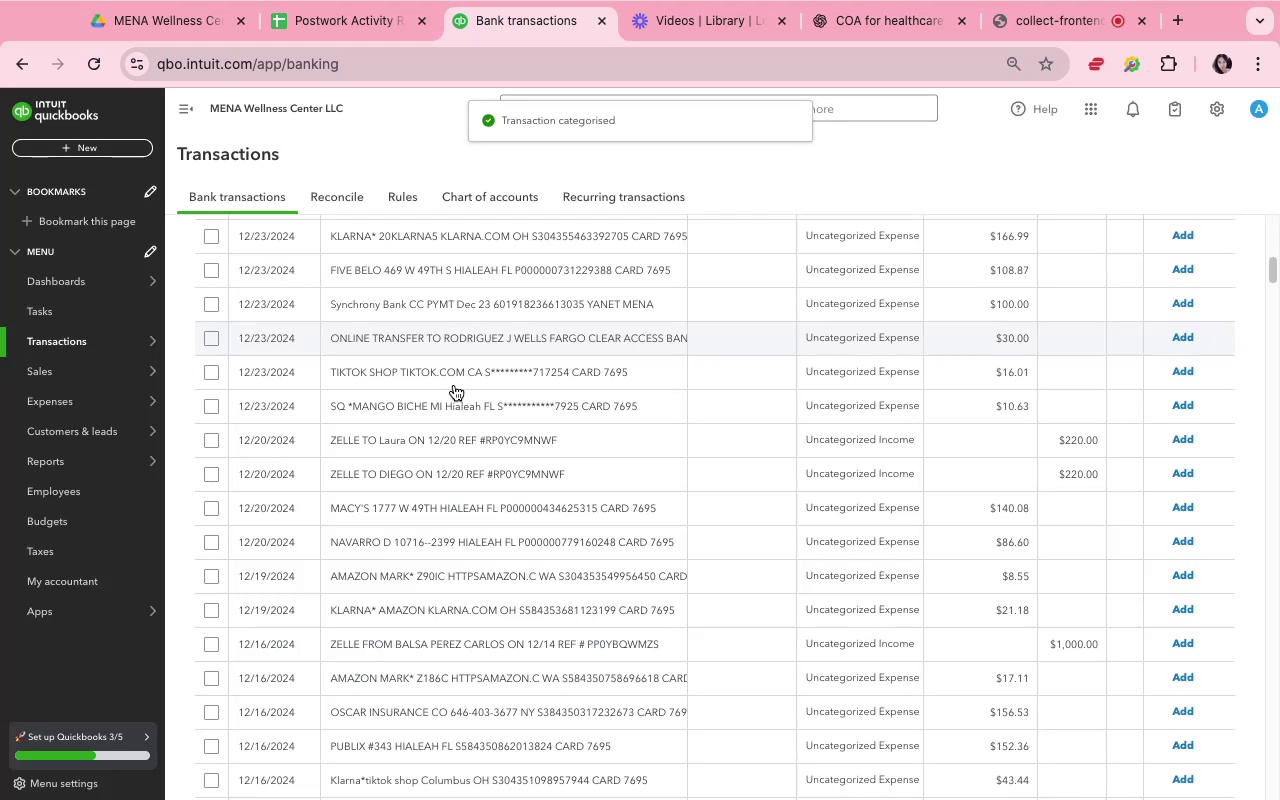 
wait(8.39)
 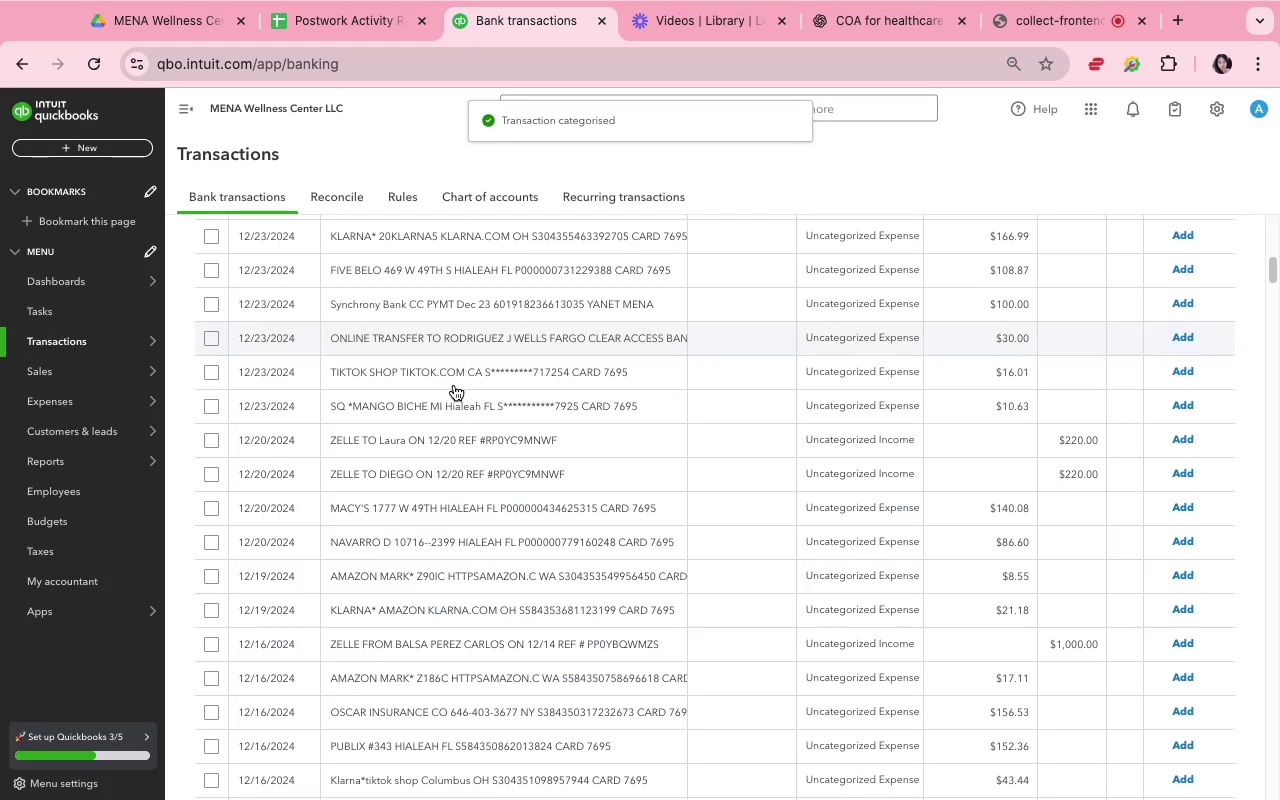 
left_click([449, 375])
 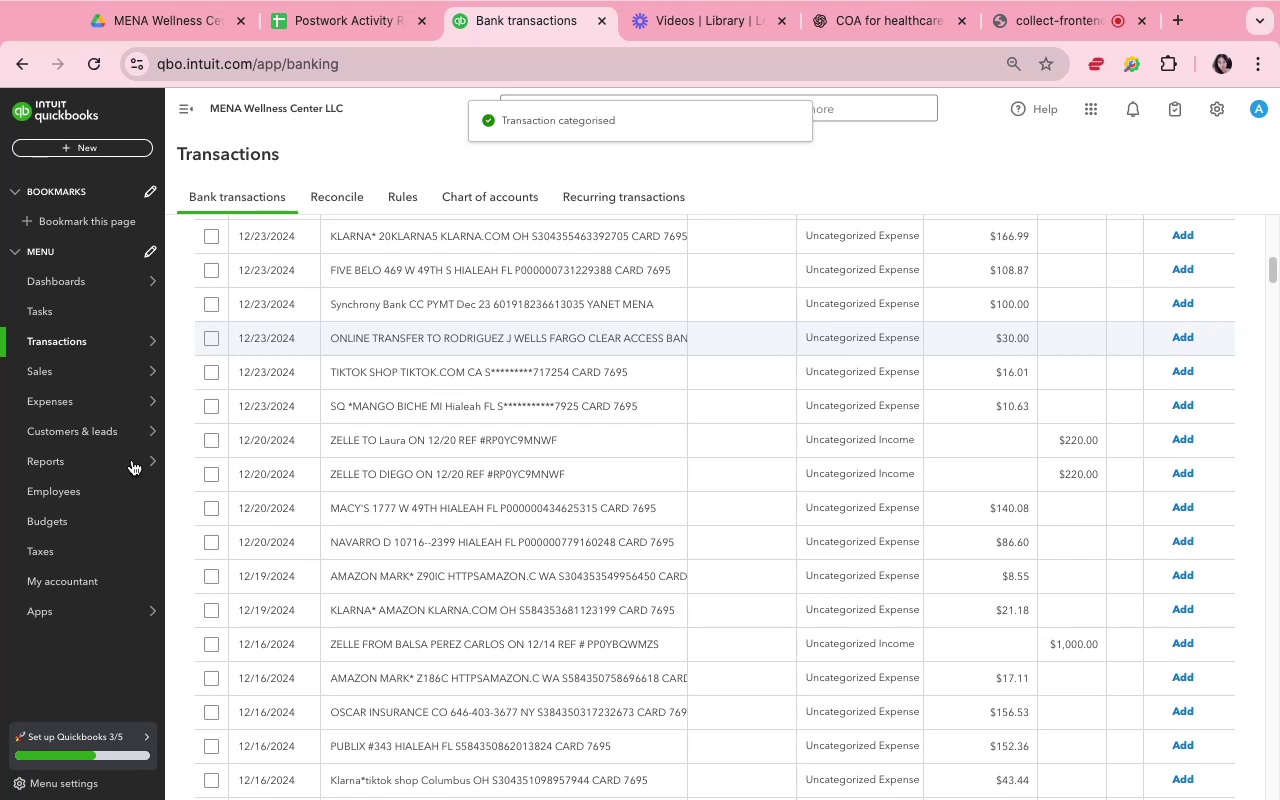 
wait(8.73)
 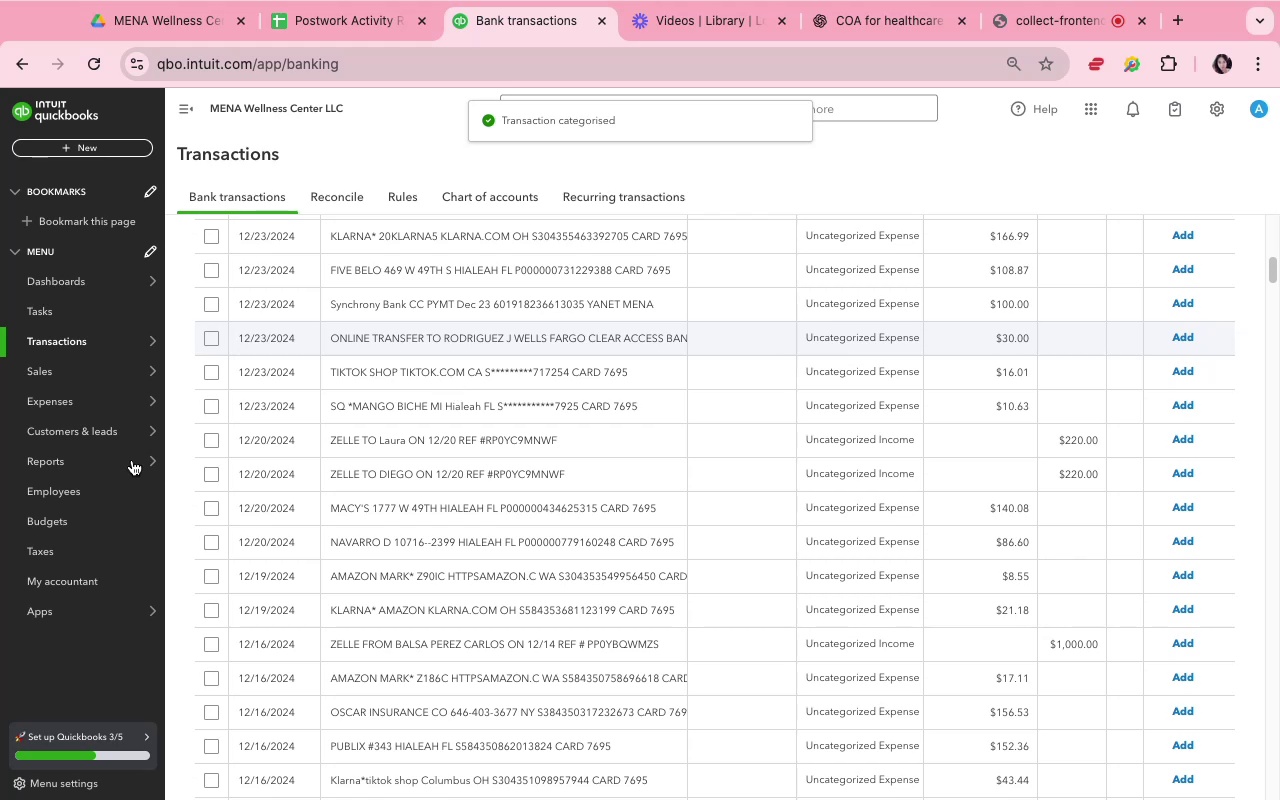 
left_click([850, 15])
 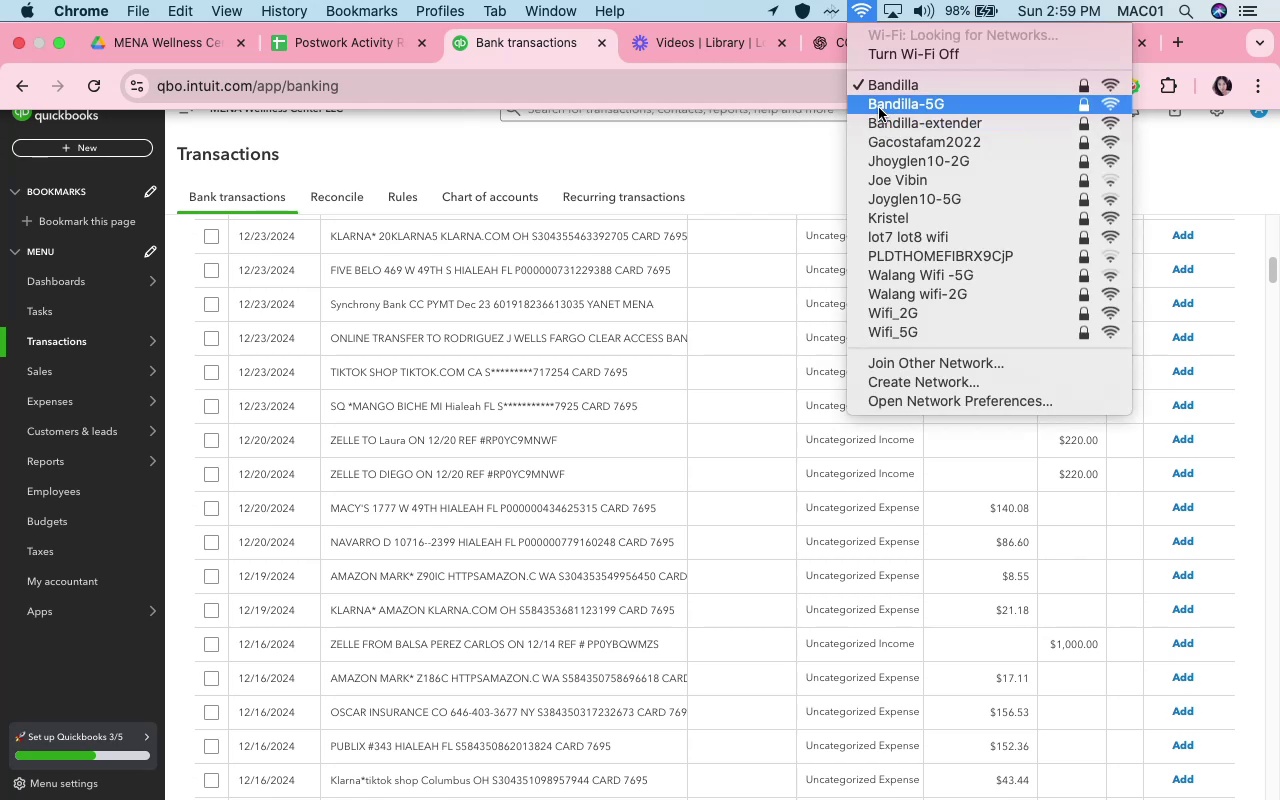 
left_click([879, 108])
 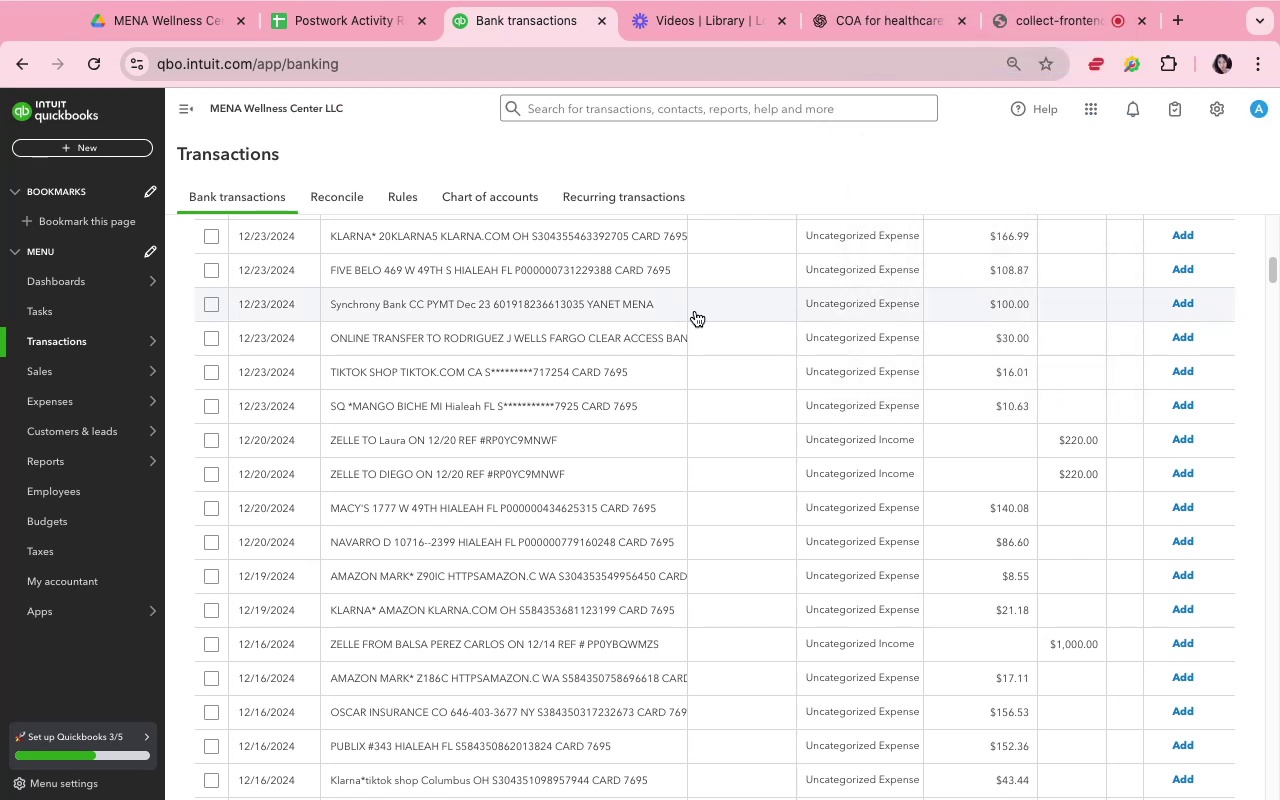 
wait(5.89)
 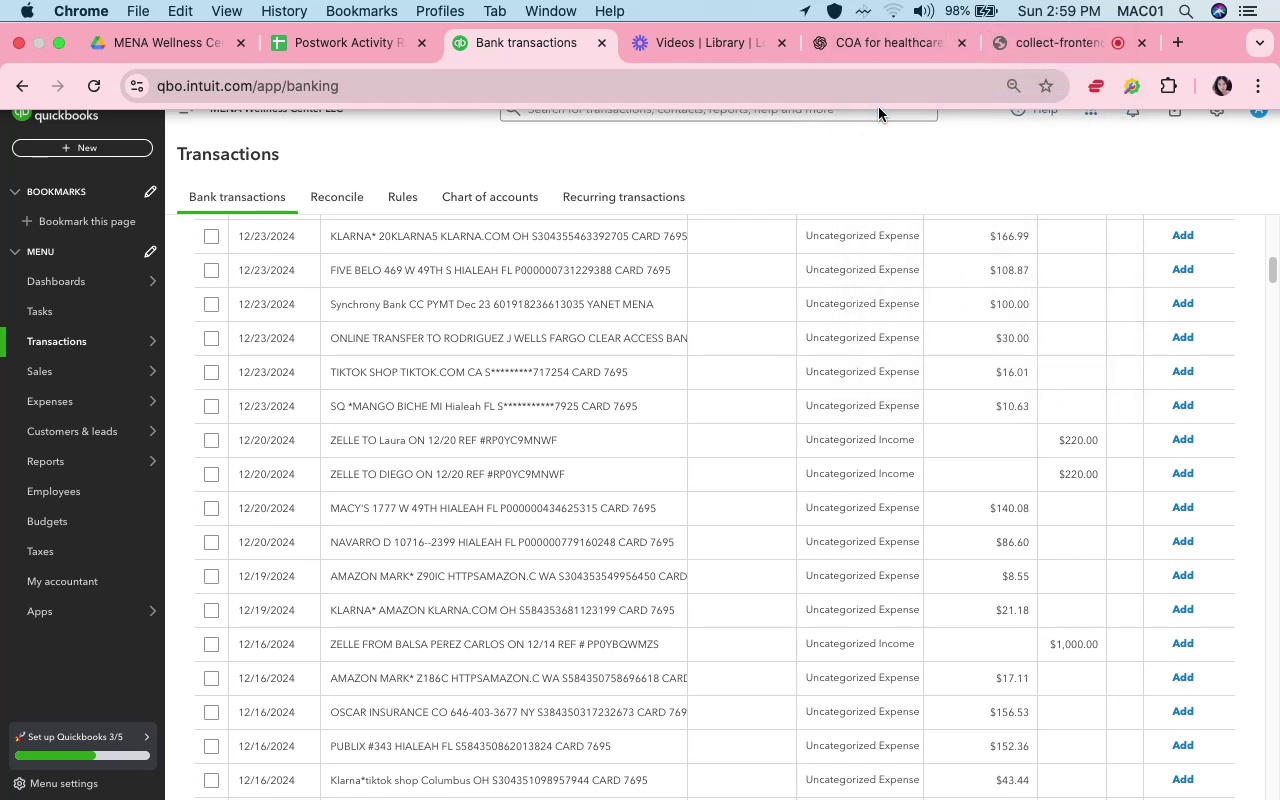 
left_click([661, 383])
 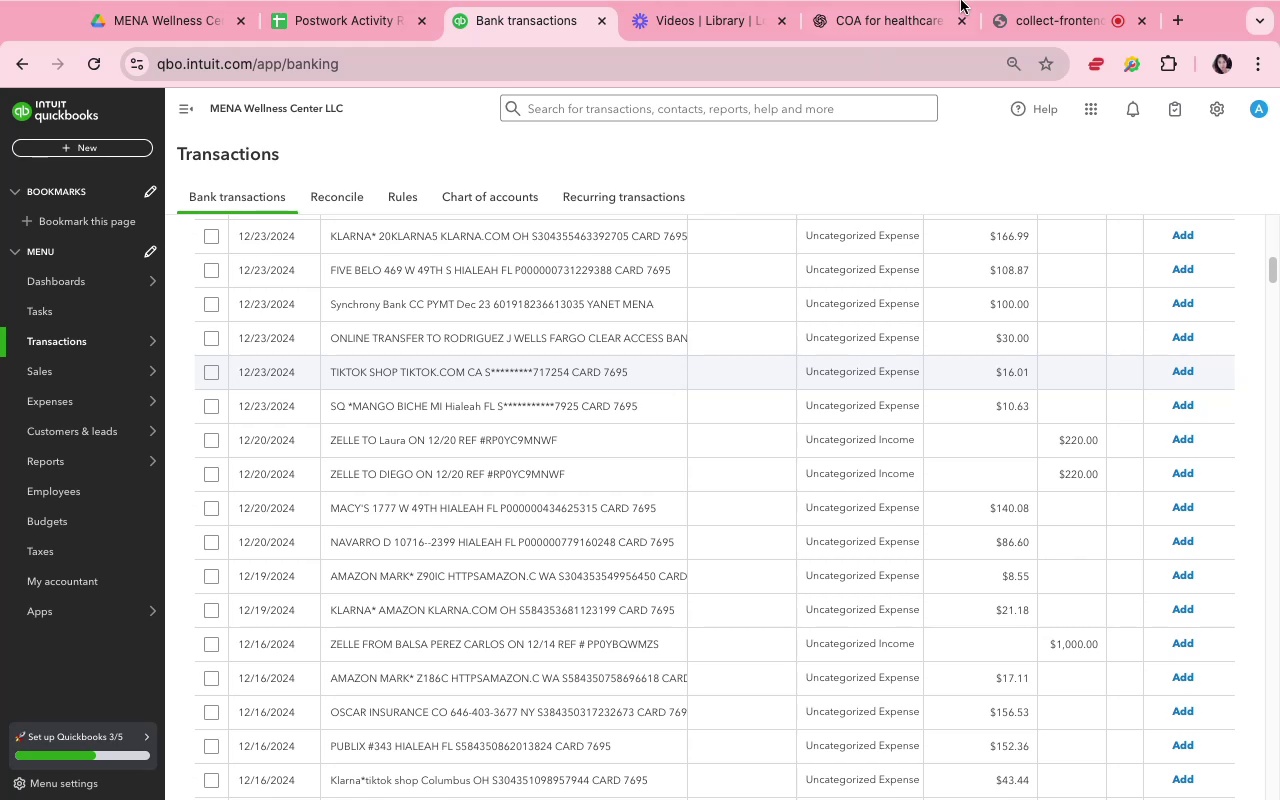 
mouse_move([718, 378])
 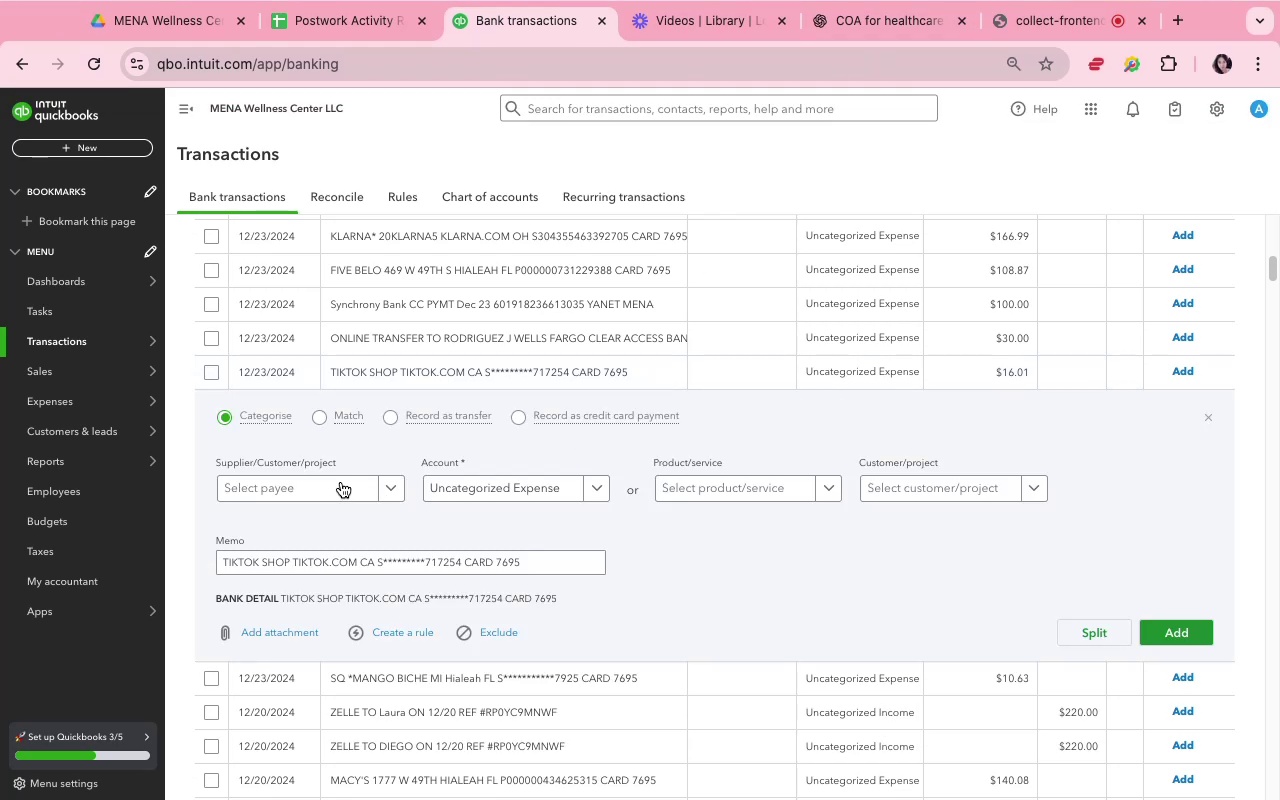 
left_click([341, 482])
 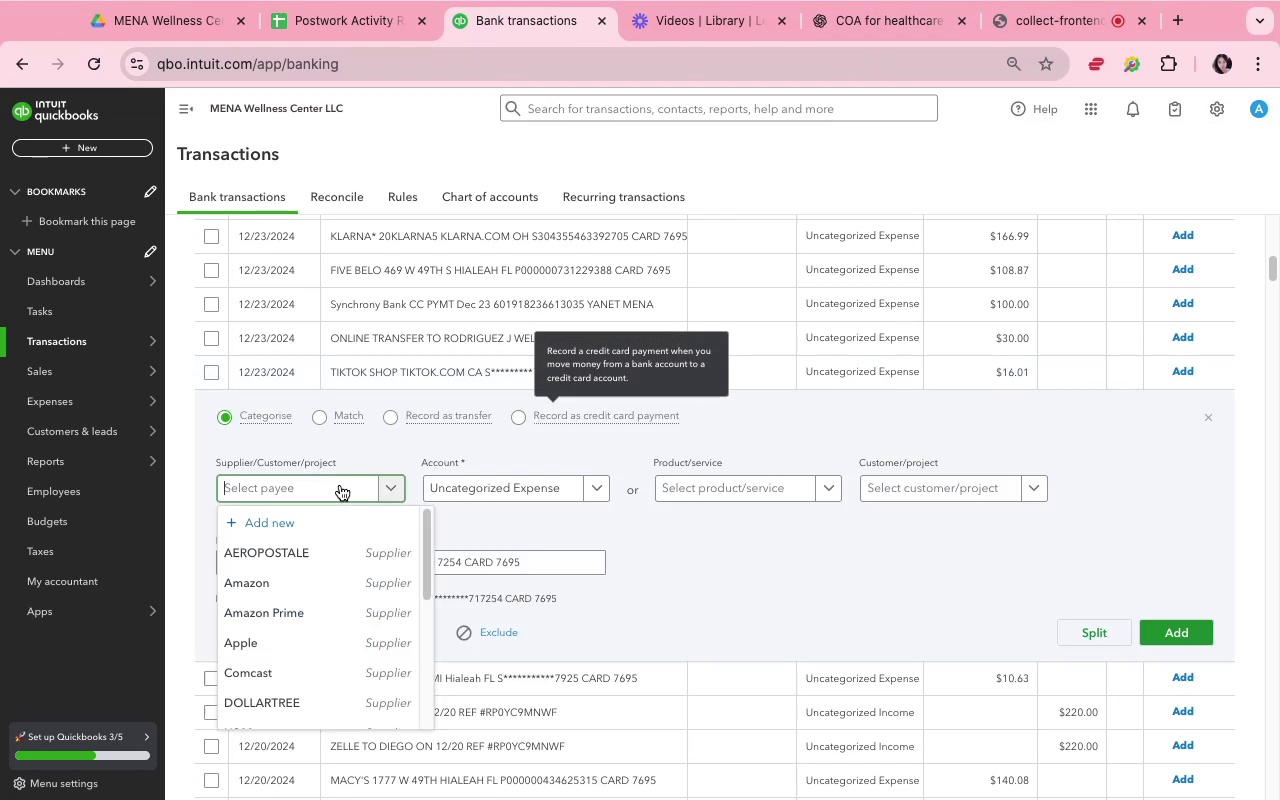 
left_click([340, 485])
 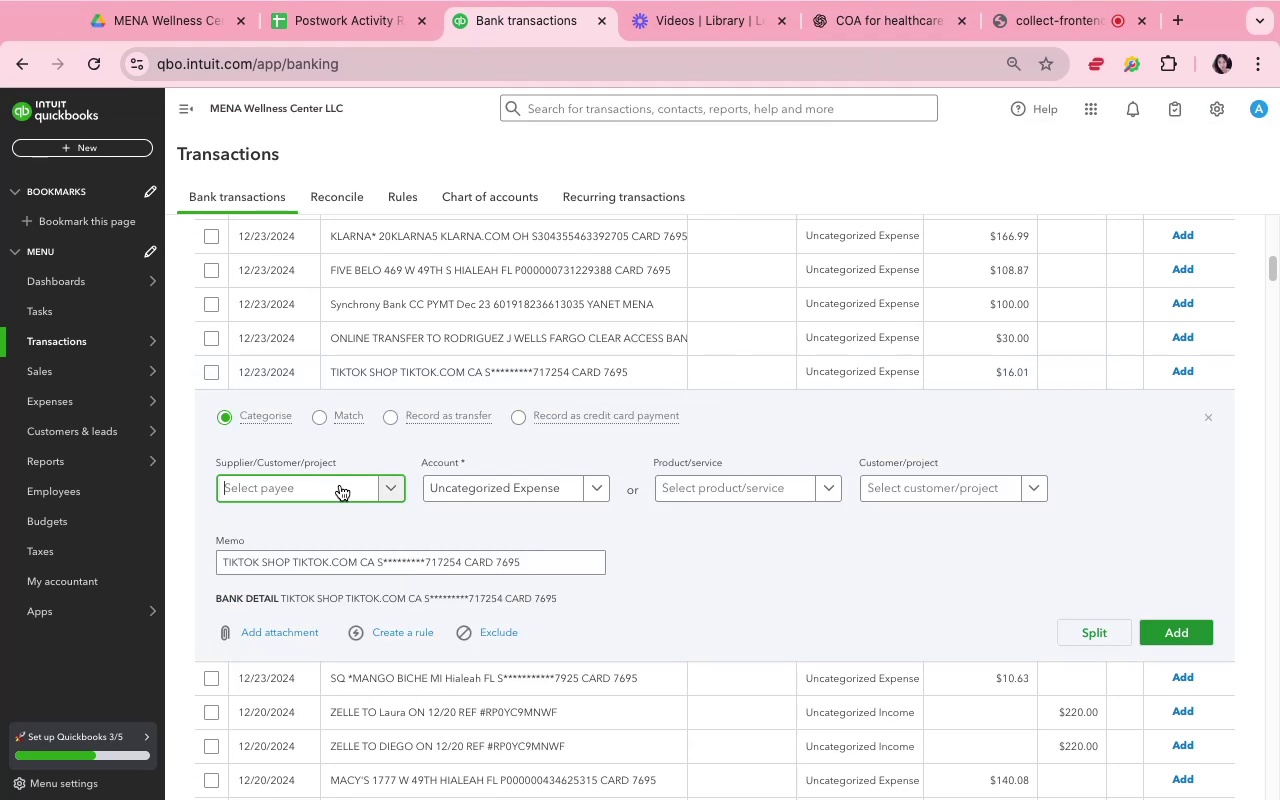 
type(tik)
 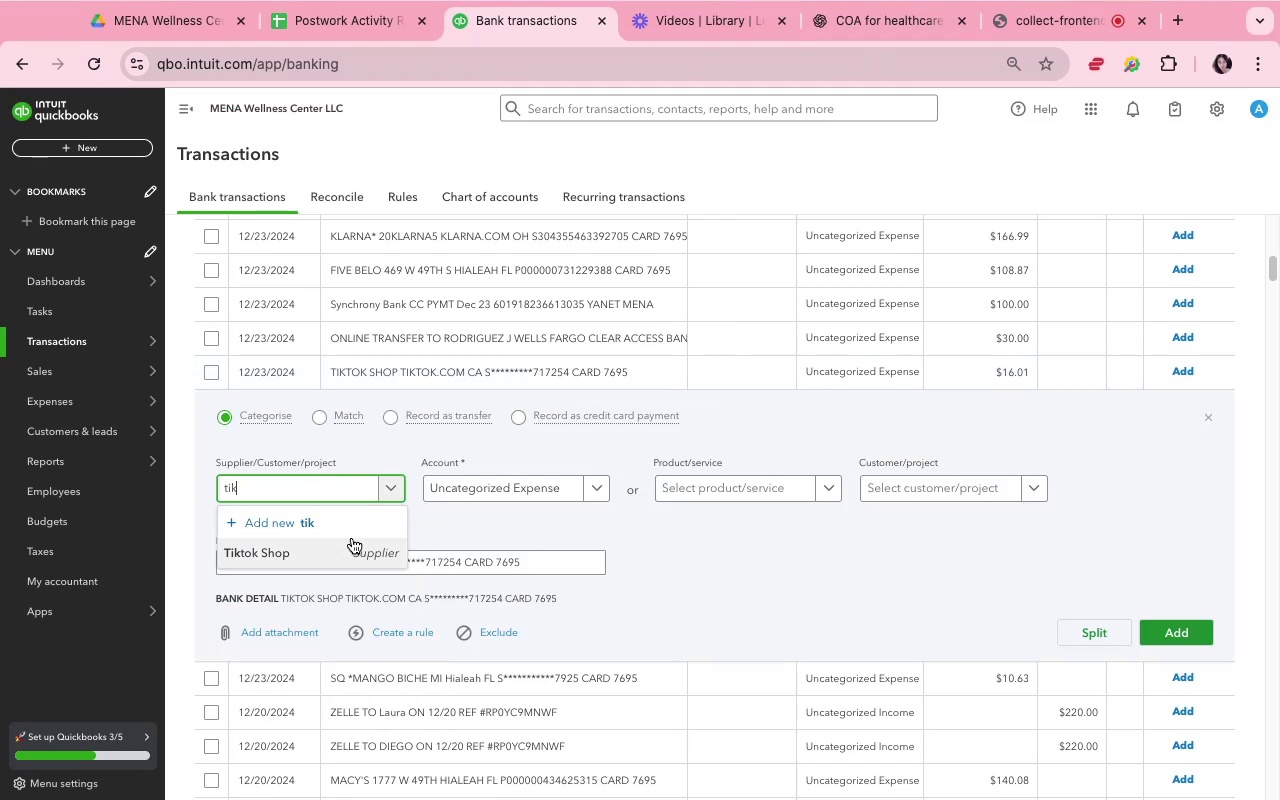 
left_click([350, 553])
 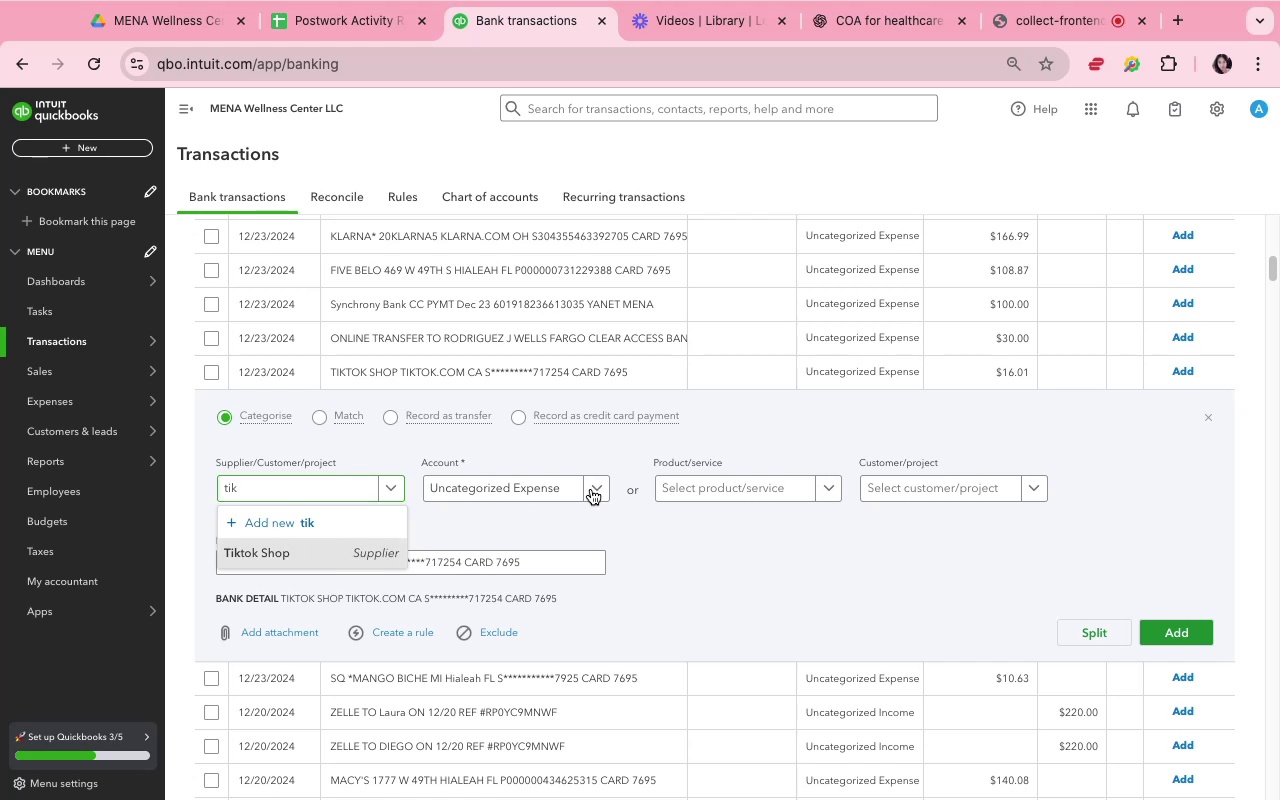 
left_click([591, 489])
 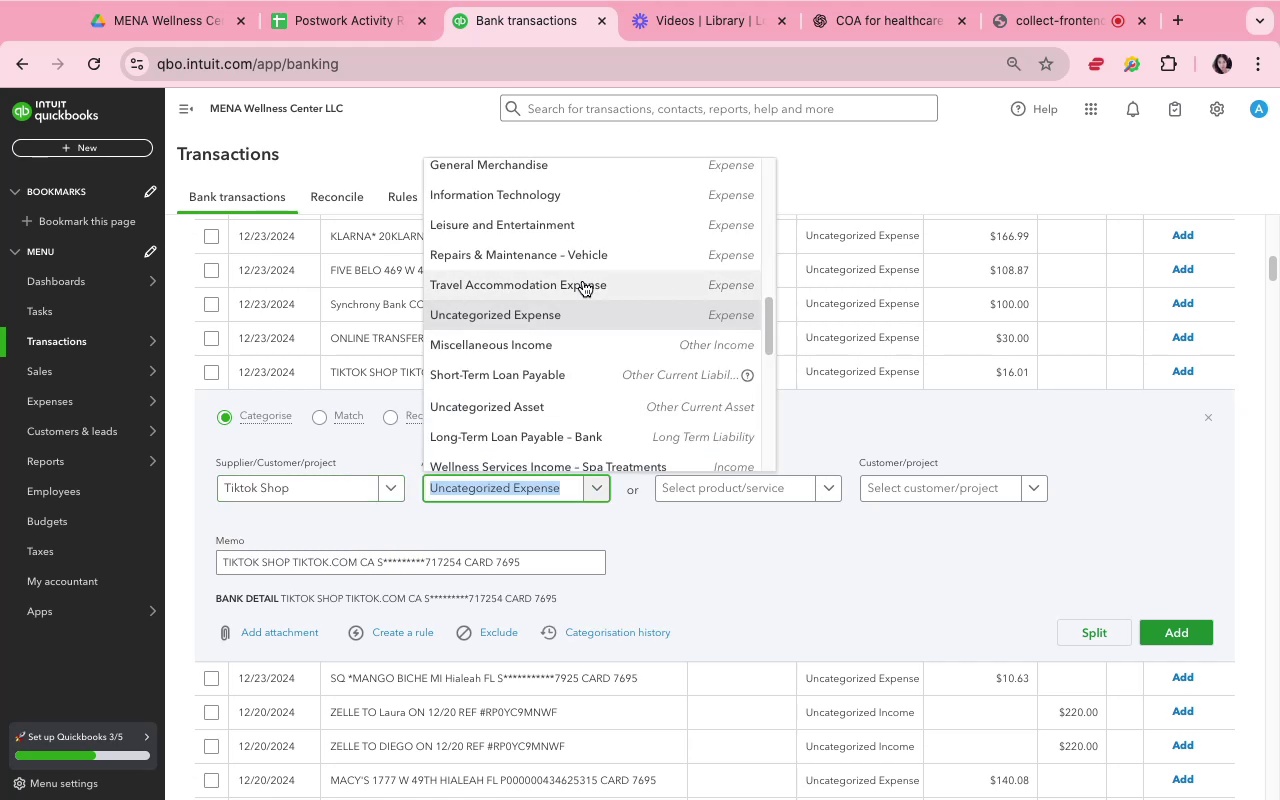 
scroll: coordinate [583, 281], scroll_direction: up, amount: 3.0
 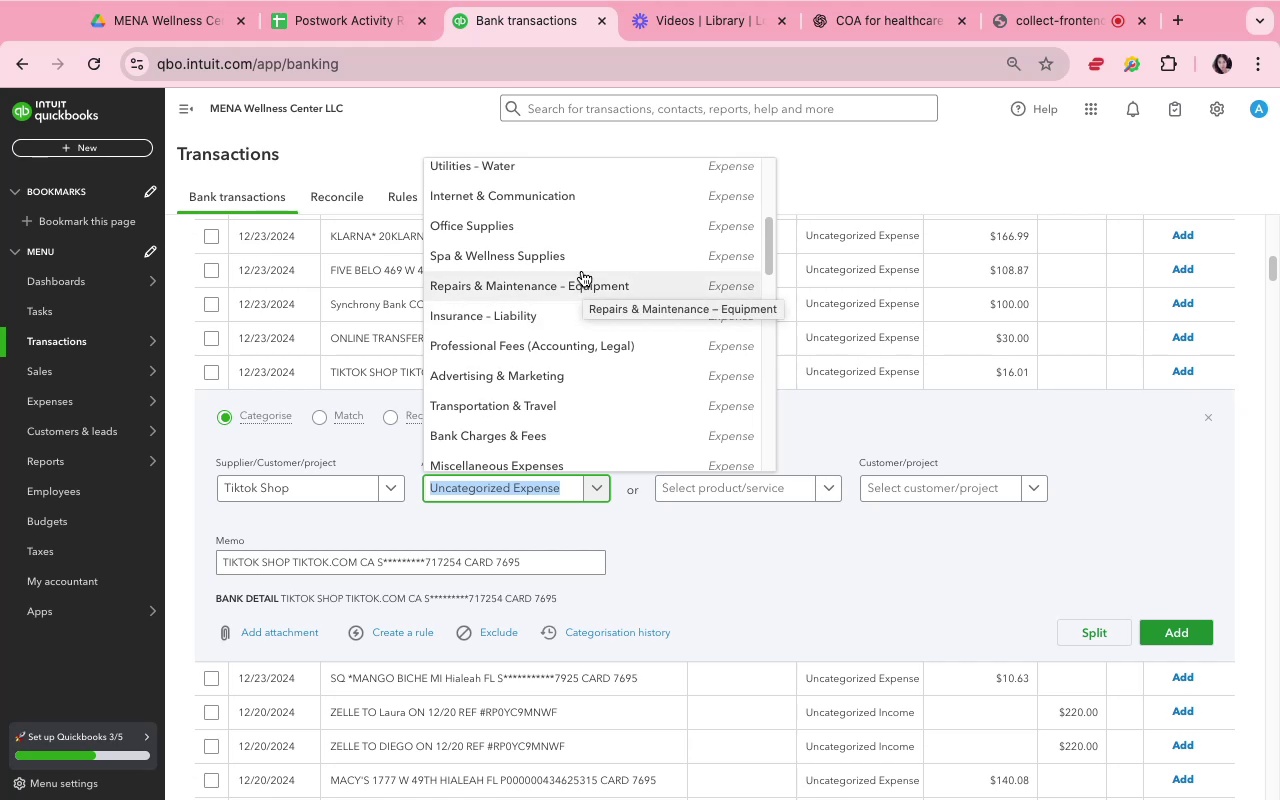 
left_click([582, 256])
 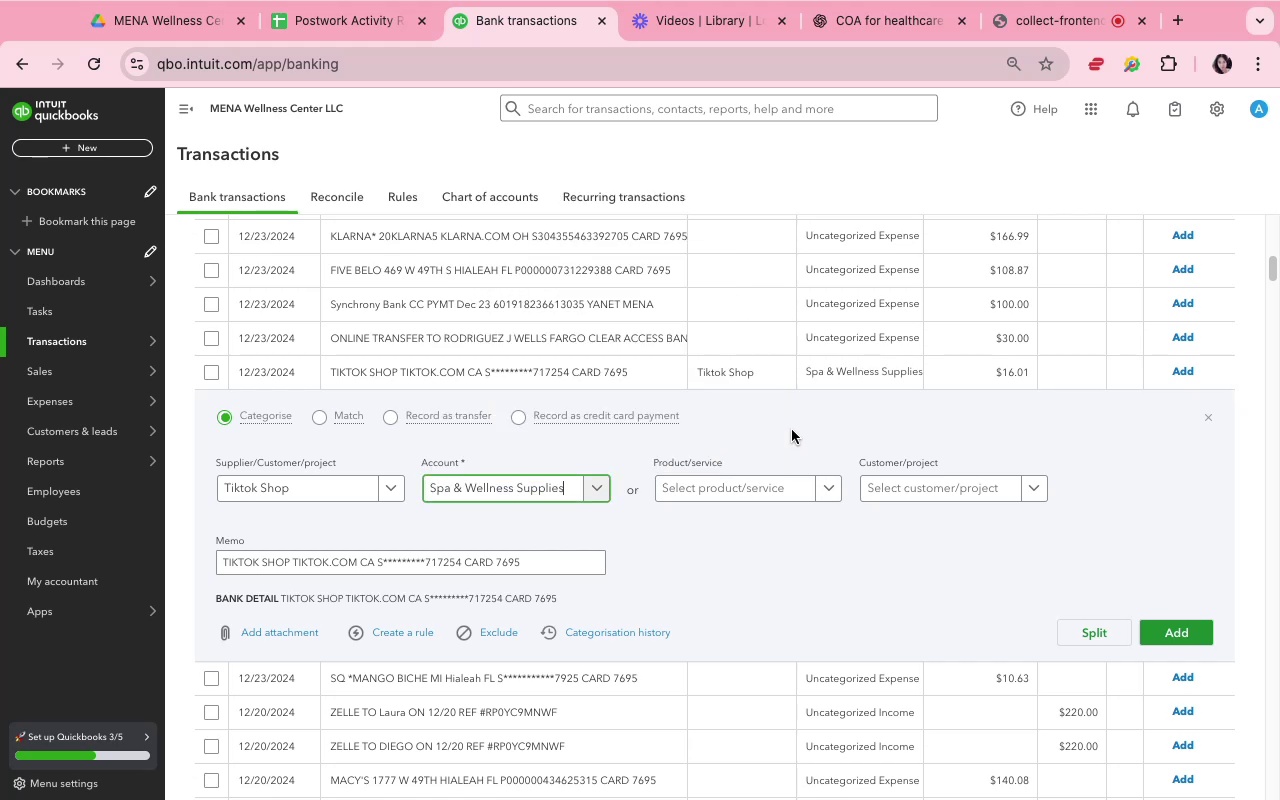 
left_click([791, 429])
 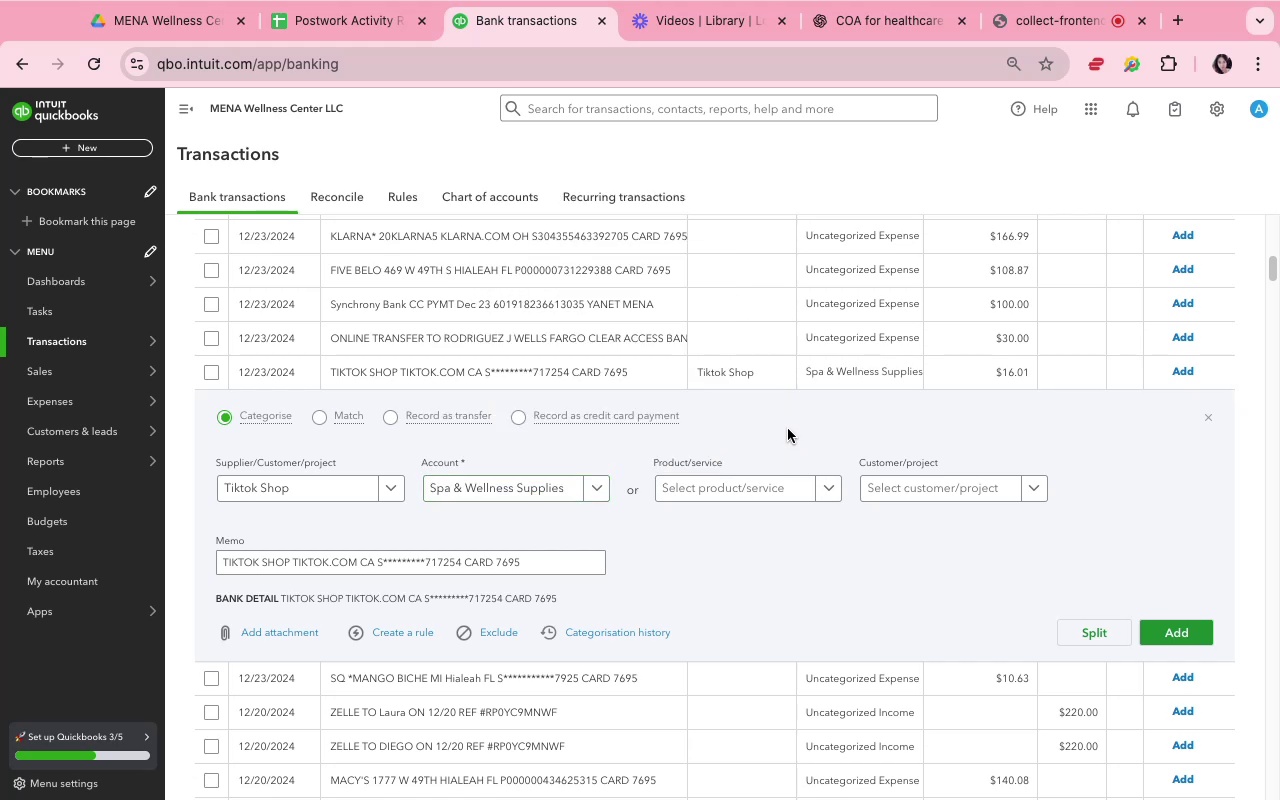 
scroll: coordinate [797, 502], scroll_direction: down, amount: 6.0
 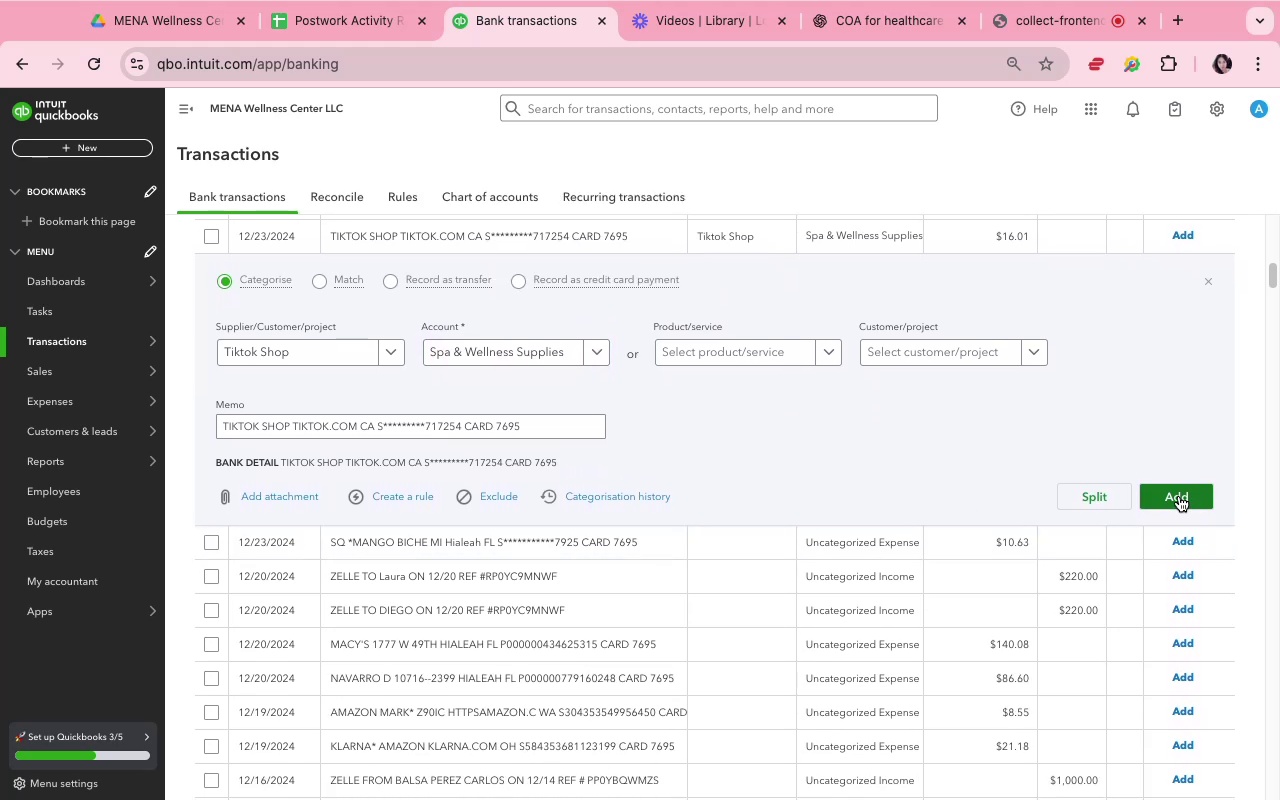 
left_click([1179, 496])
 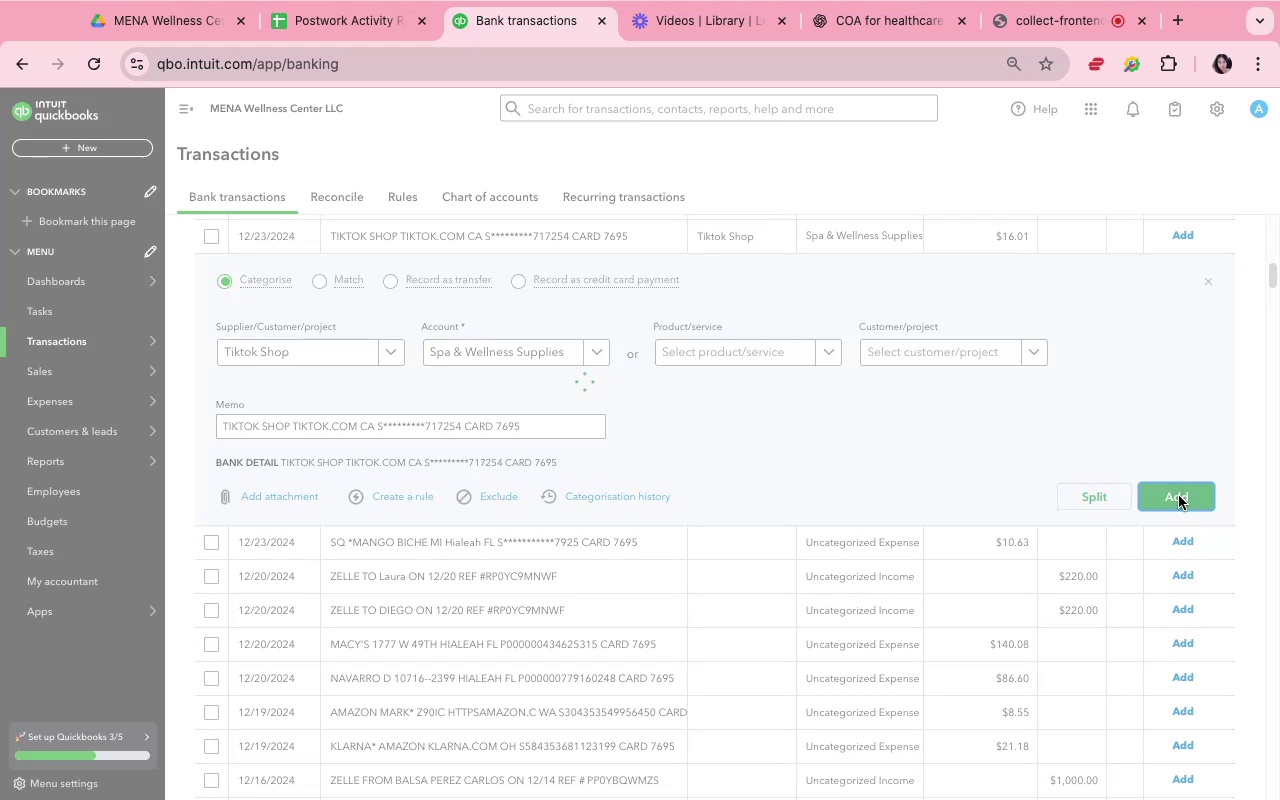 
wait(8.61)
 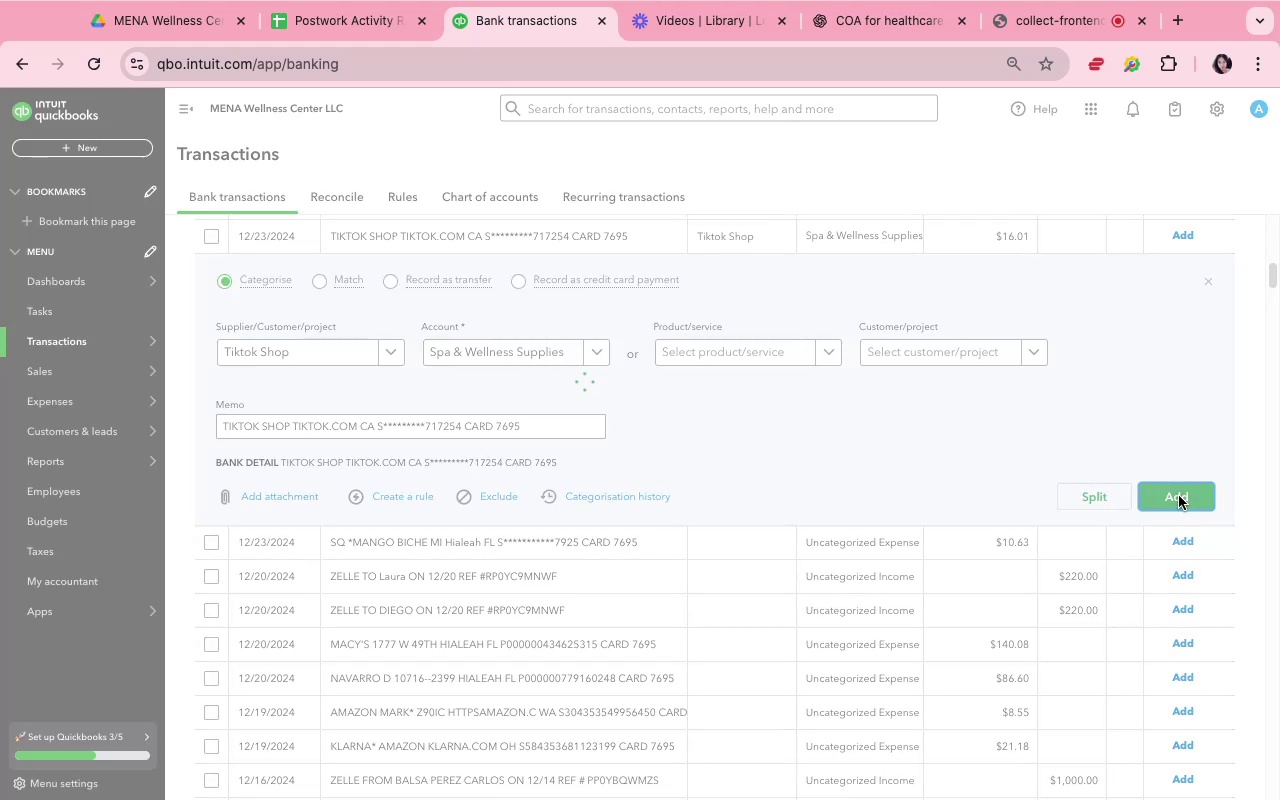 
left_click([608, 322])
 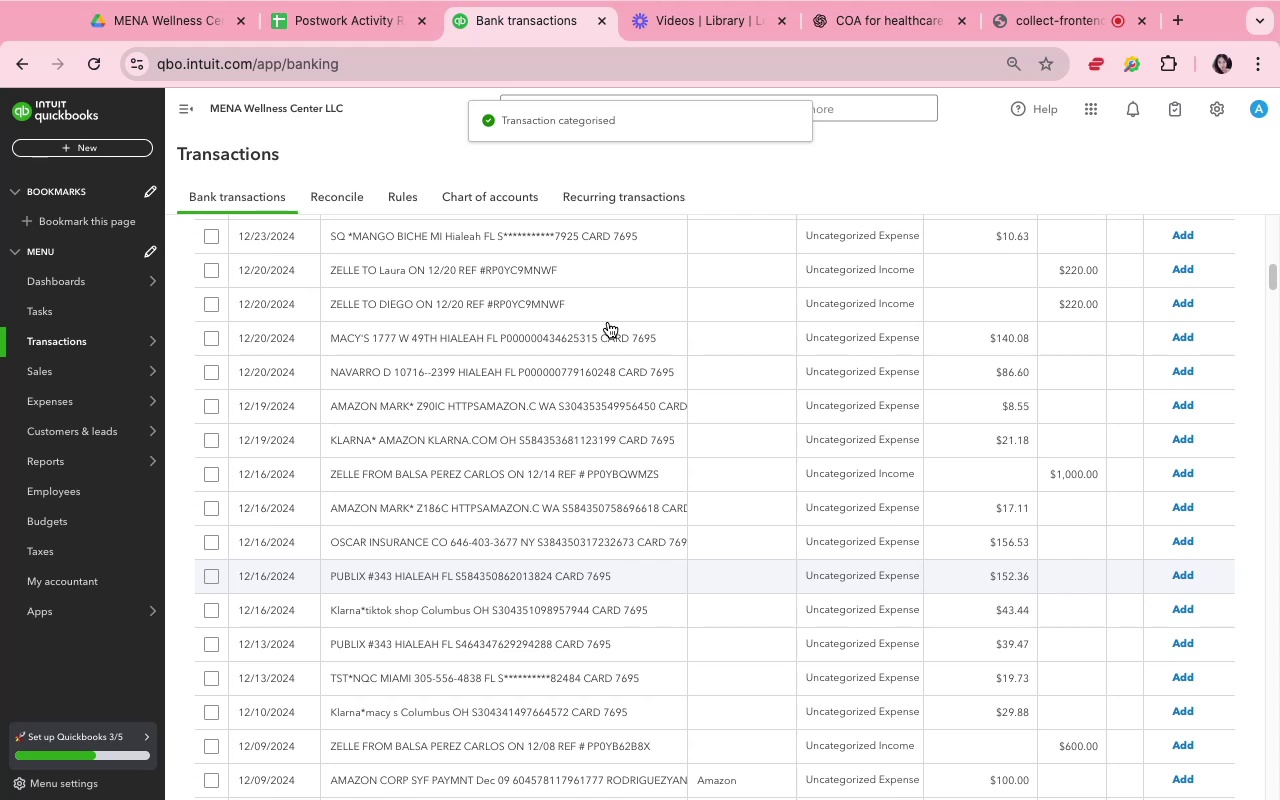 
wait(11.15)
 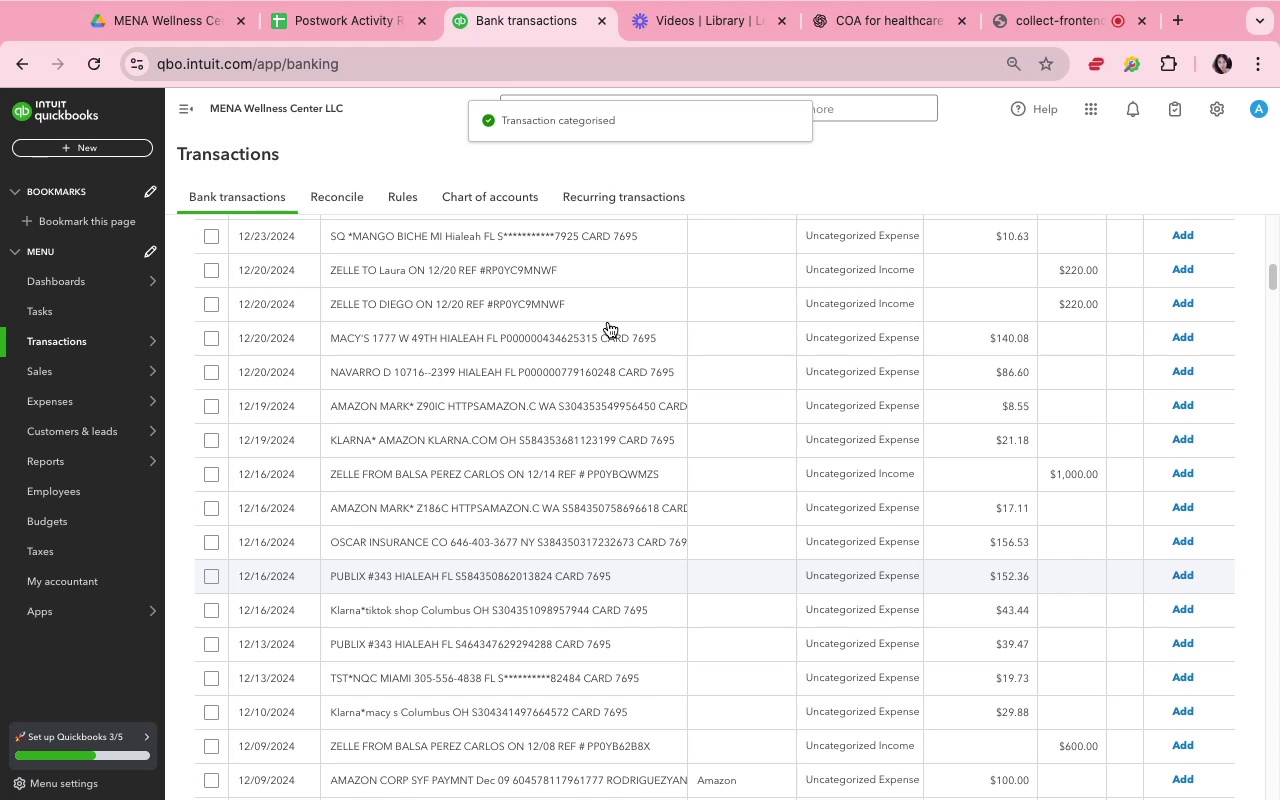 
left_click([527, 345])
 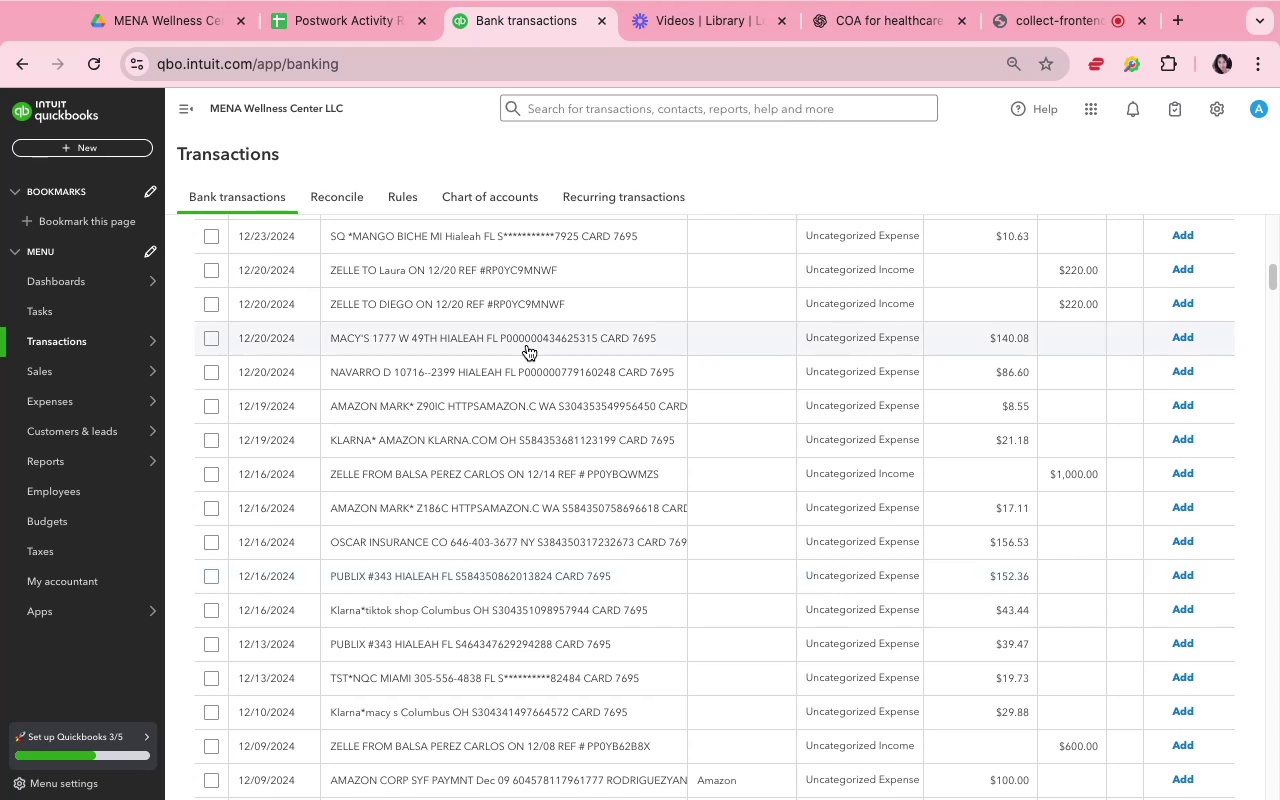 
wait(7.1)
 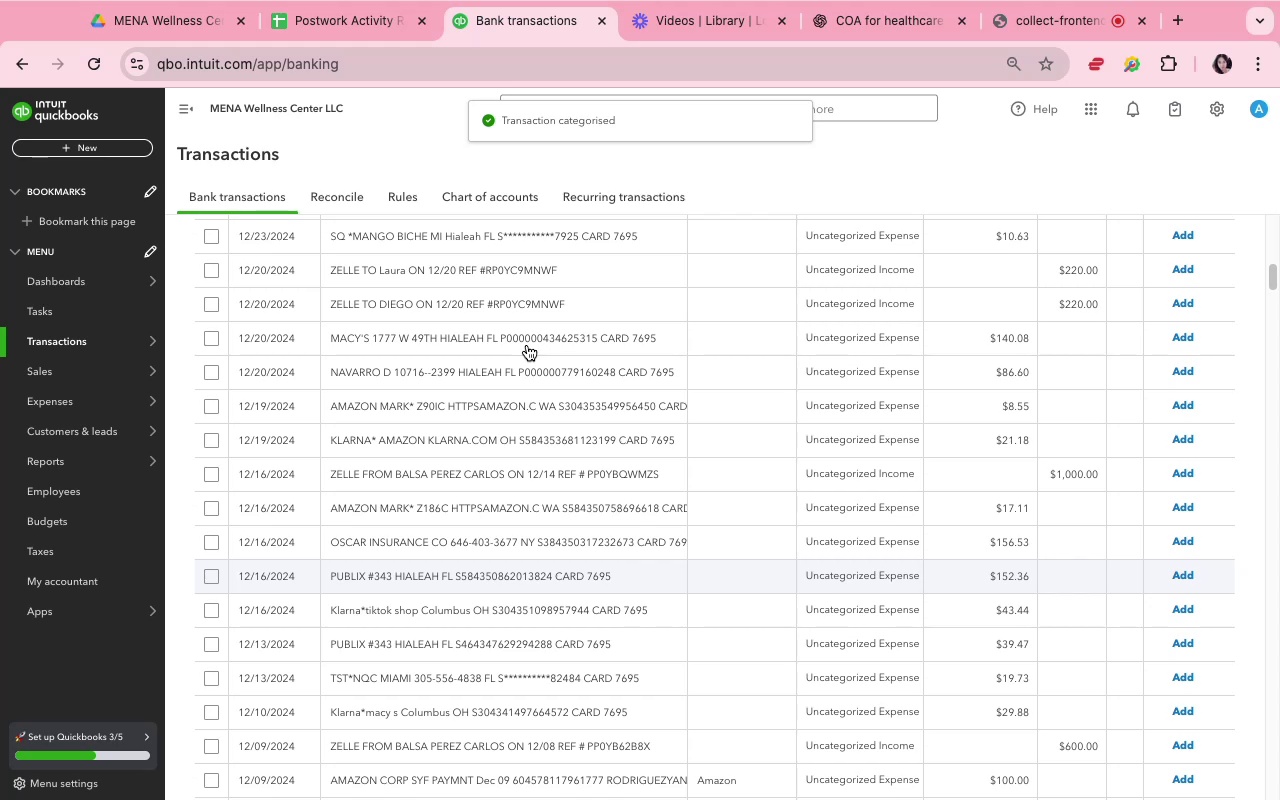 
left_click([527, 345])
 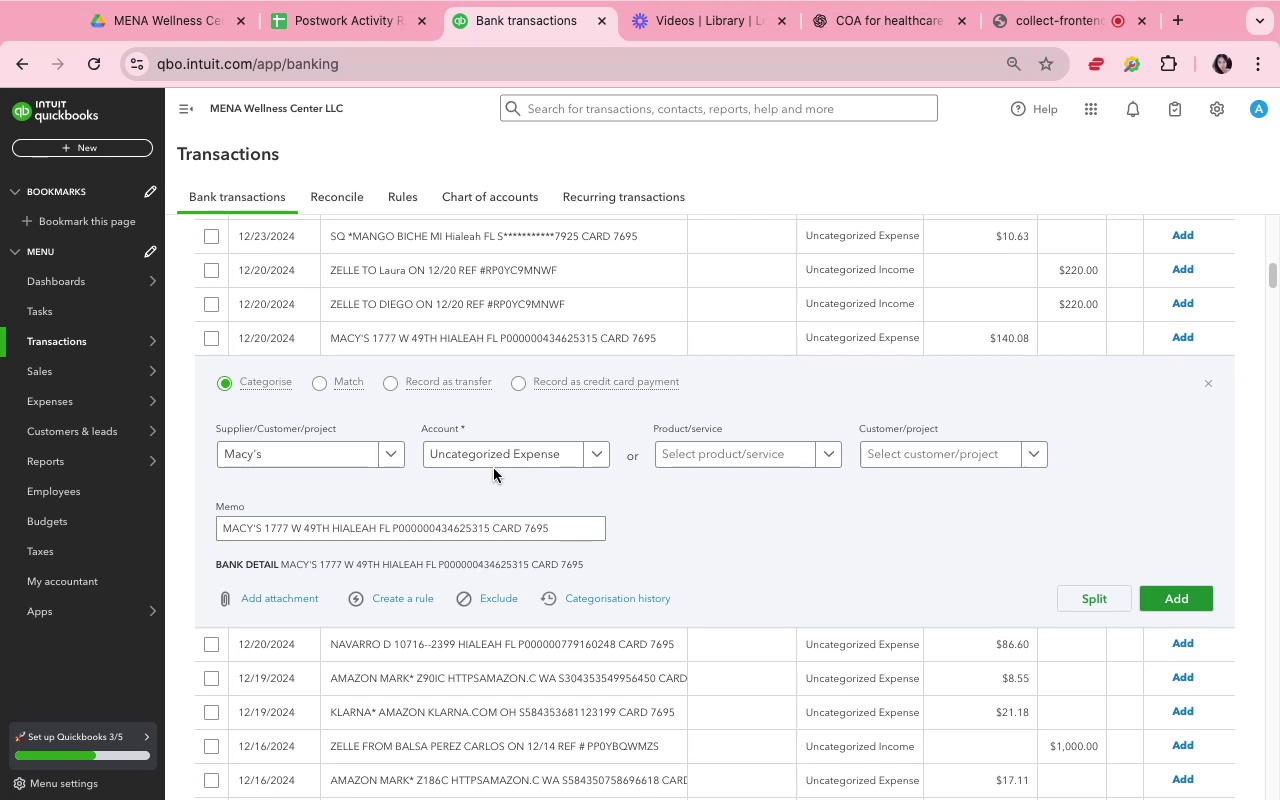 
left_click([496, 462])
 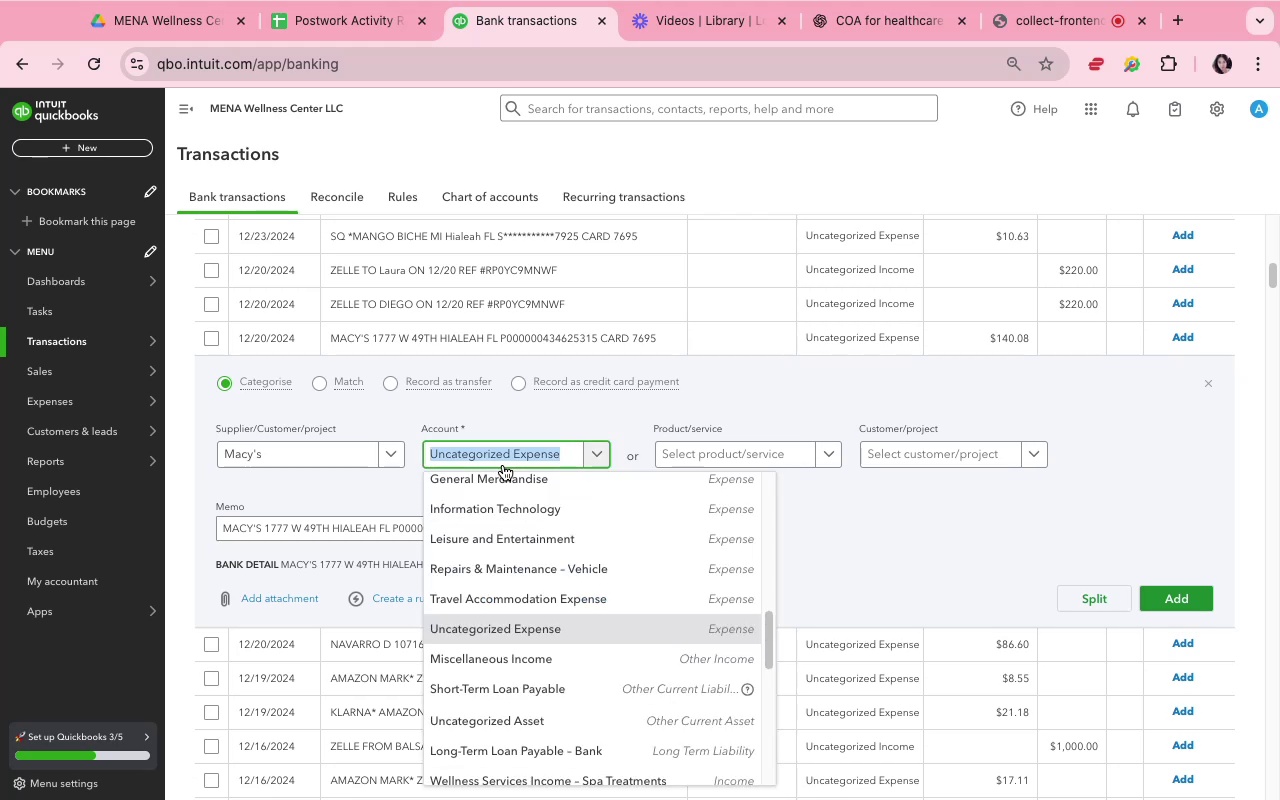 
type(gener)
 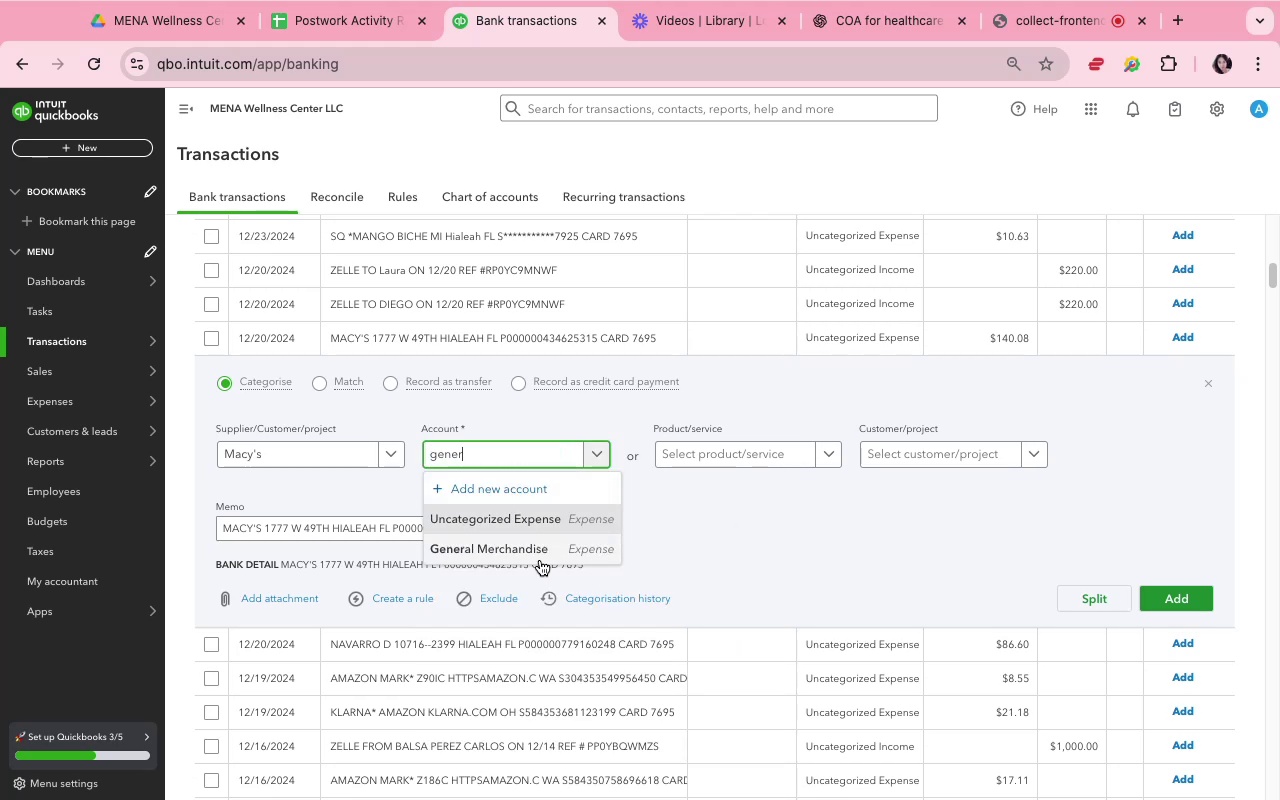 
left_click([540, 560])
 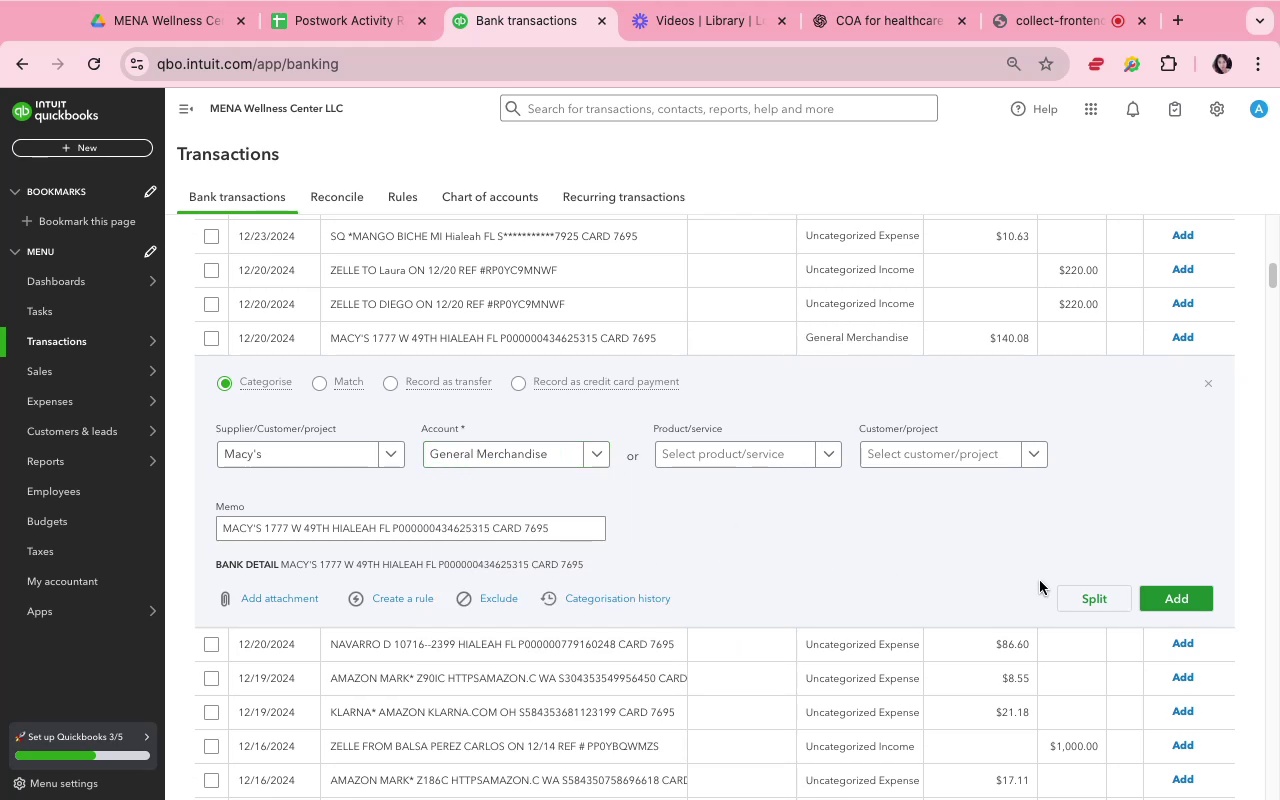 
left_click([1028, 551])
 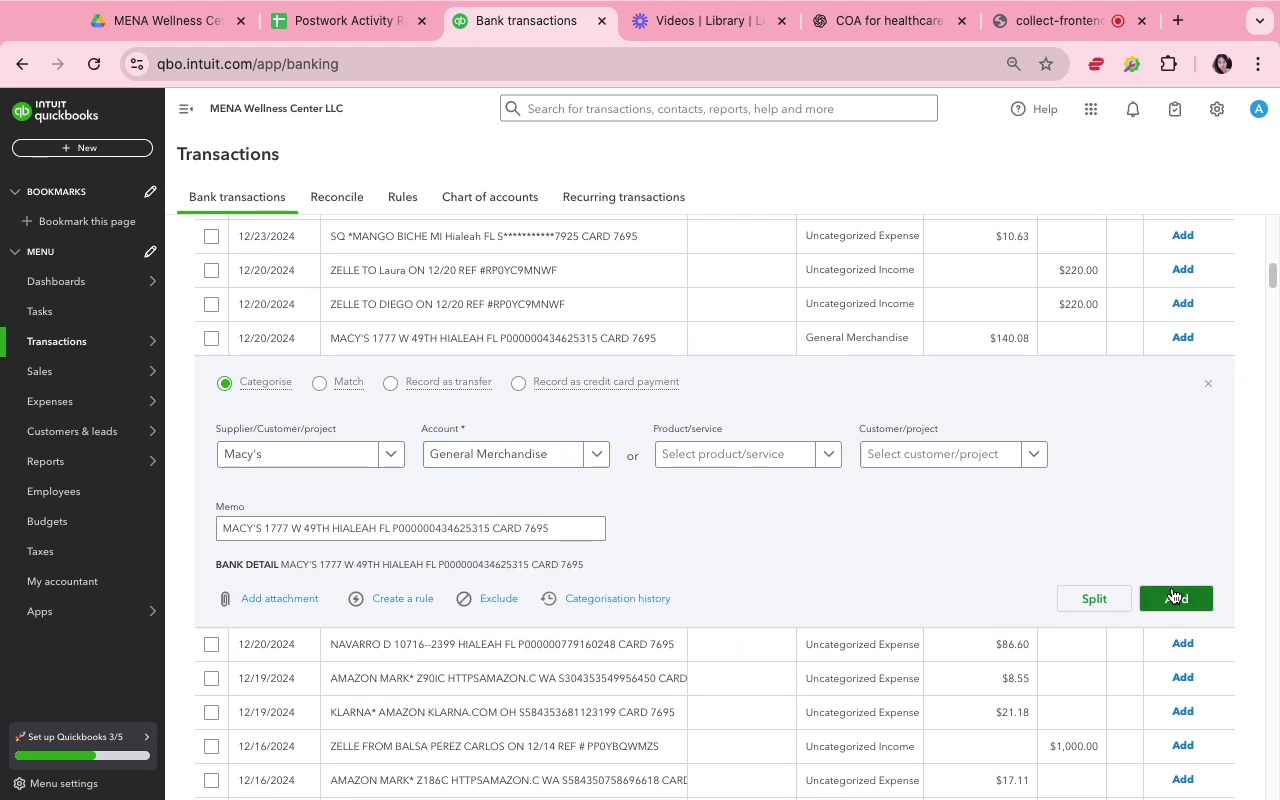 
left_click([1172, 588])
 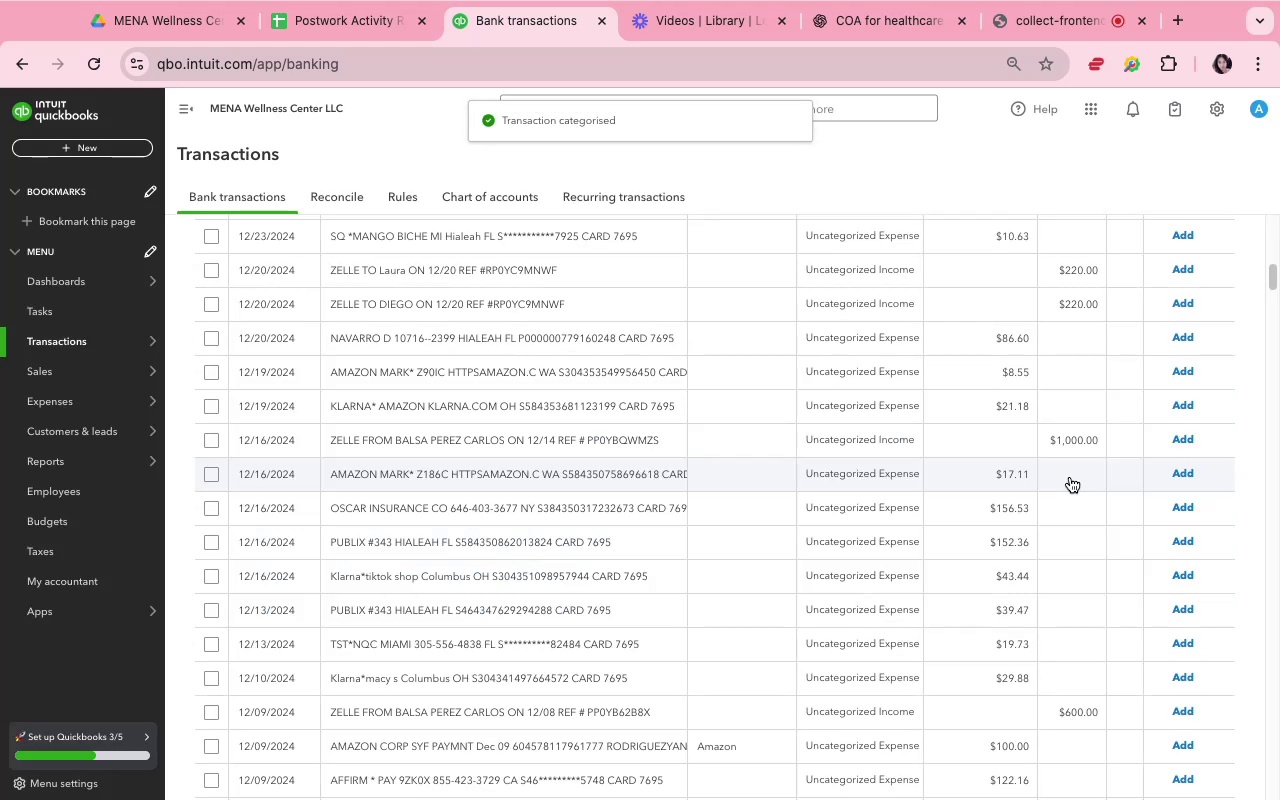 
wait(10.07)
 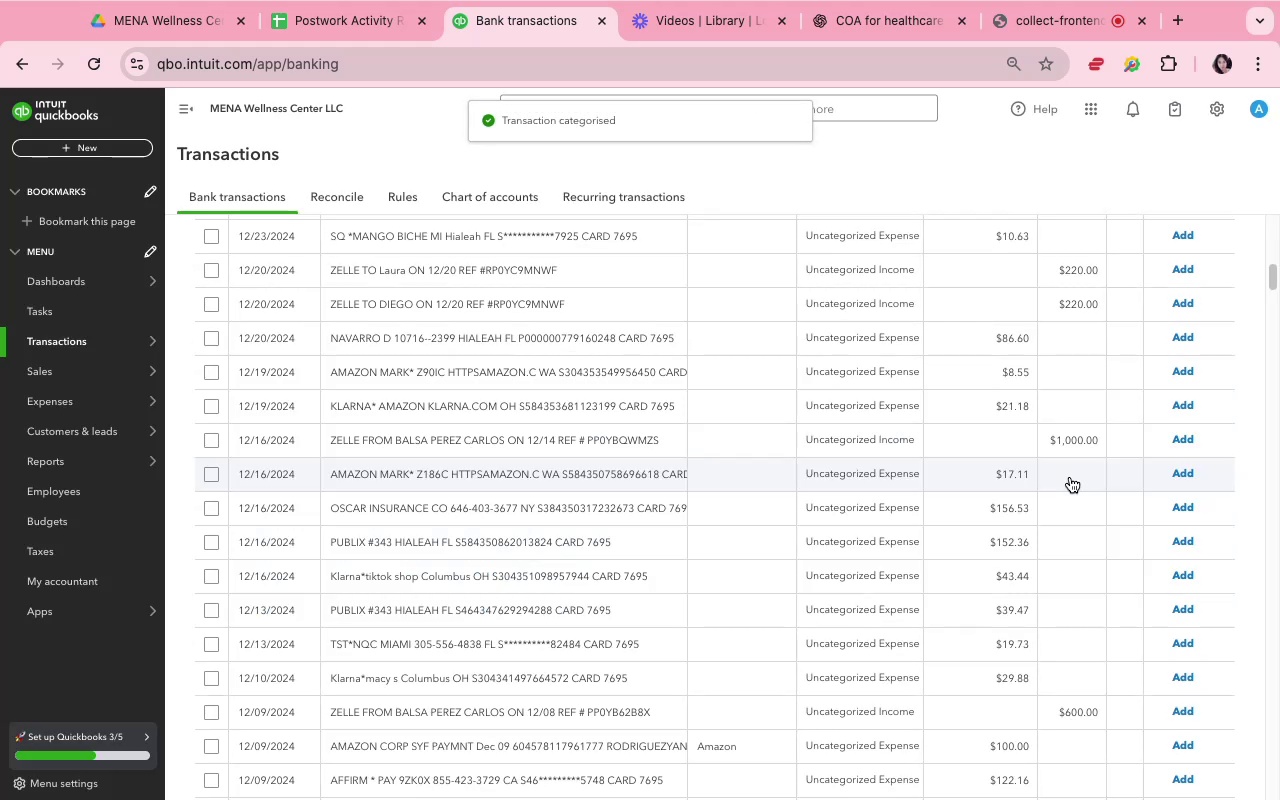 
scroll: coordinate [676, 467], scroll_direction: down, amount: 2.0
 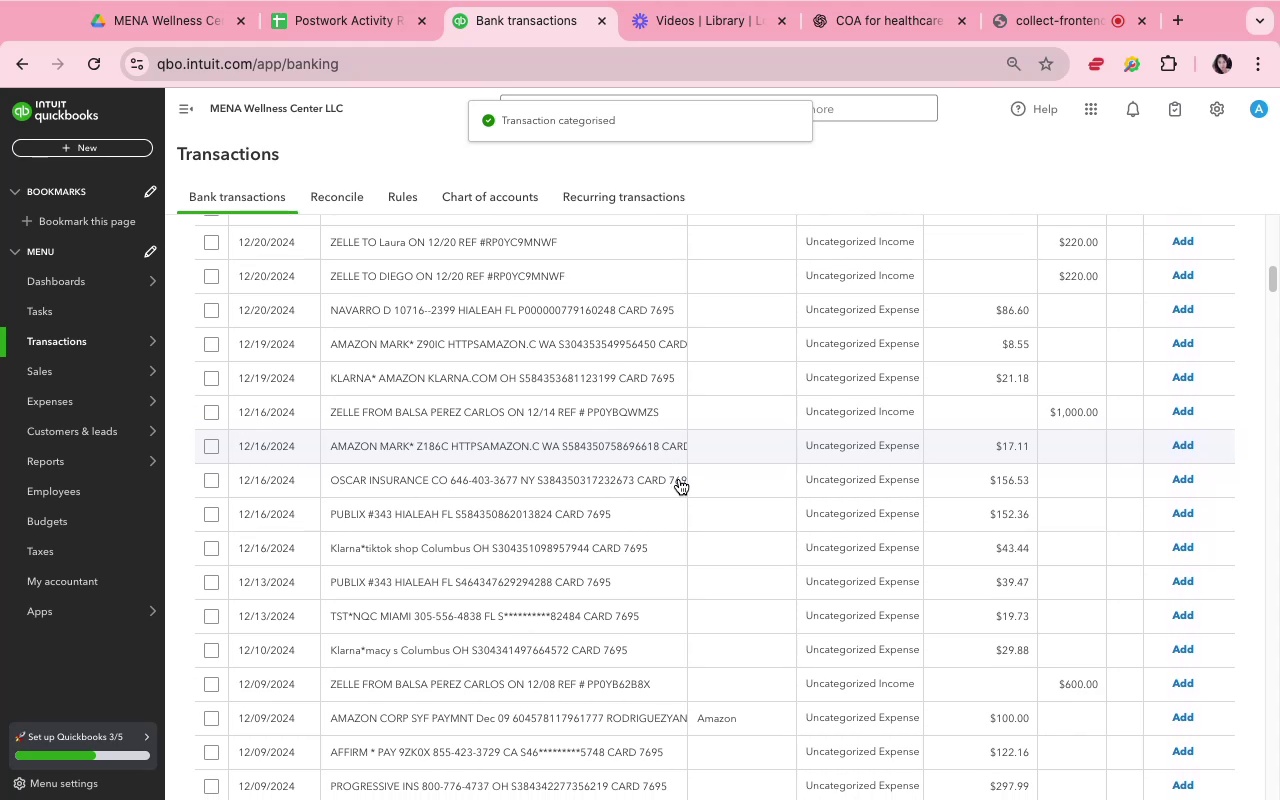 
left_click([683, 485])
 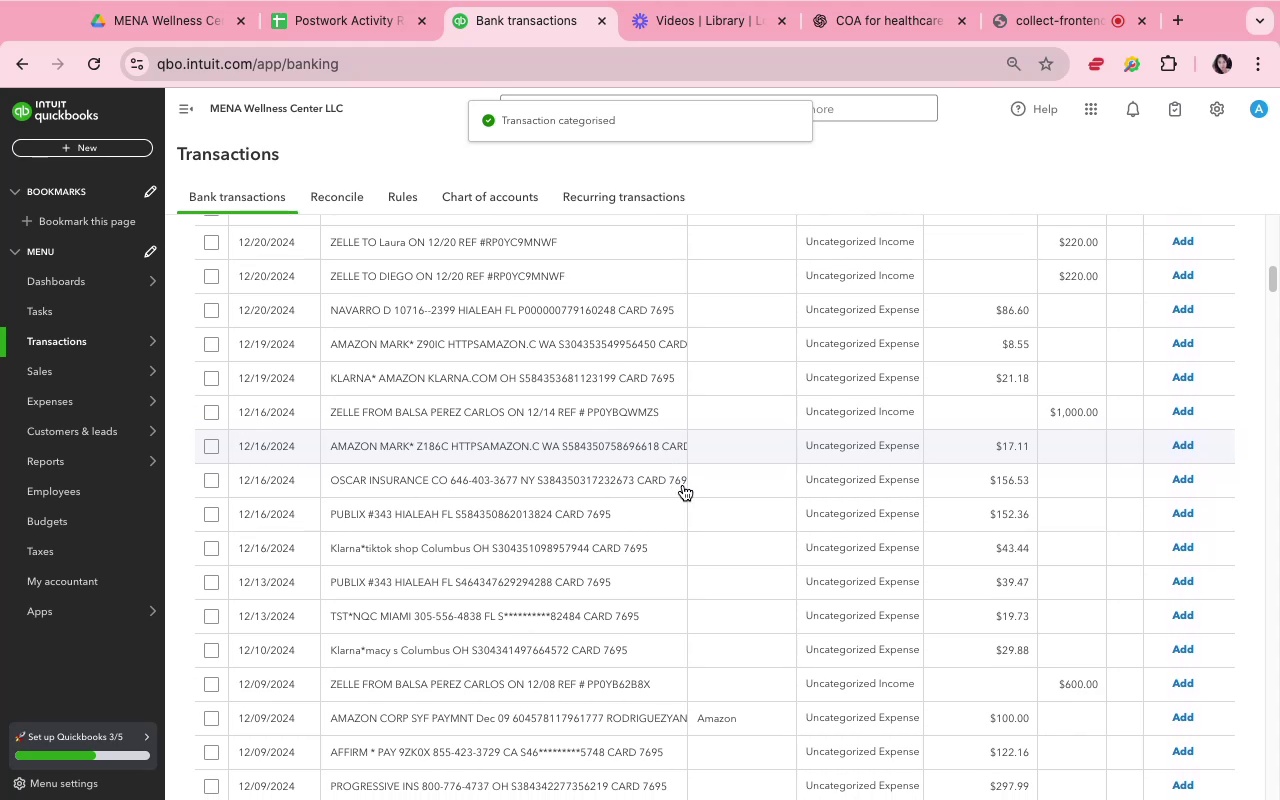 
mouse_move([461, 484])
 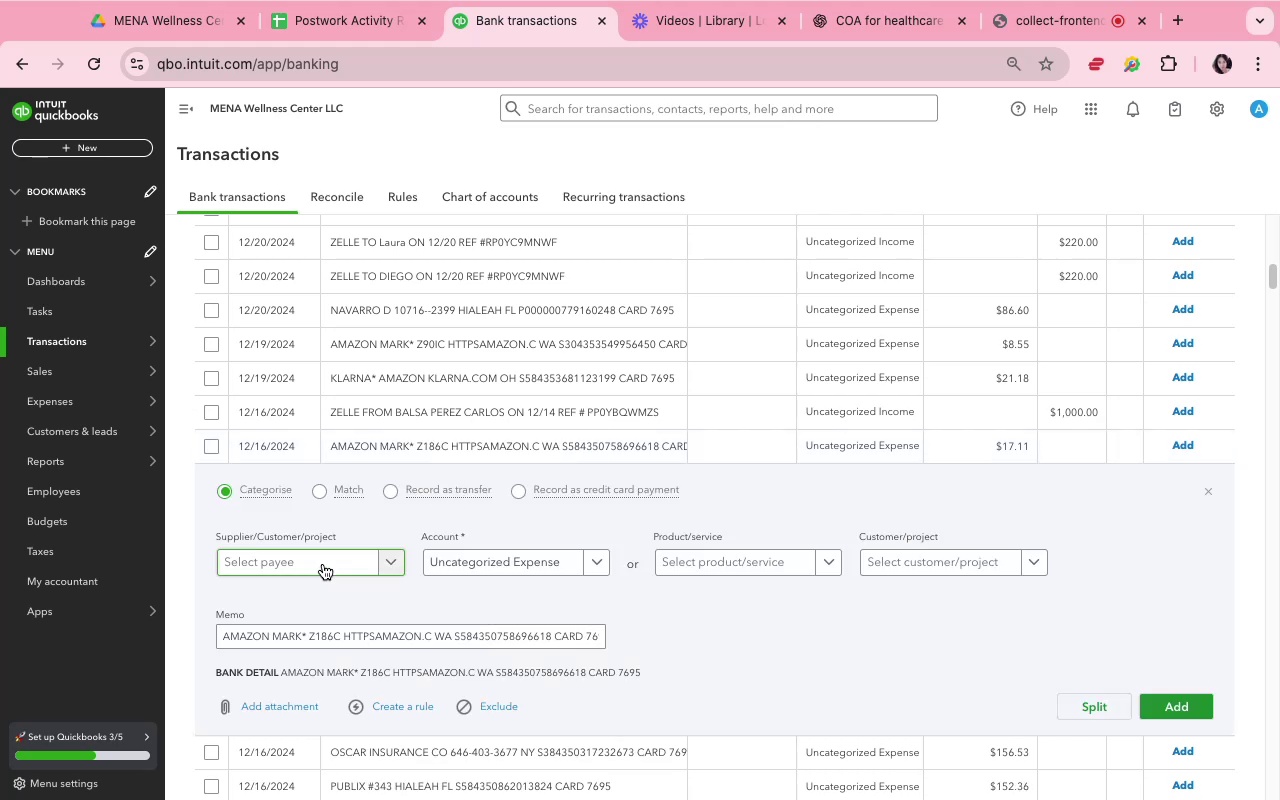 
left_click([323, 564])
 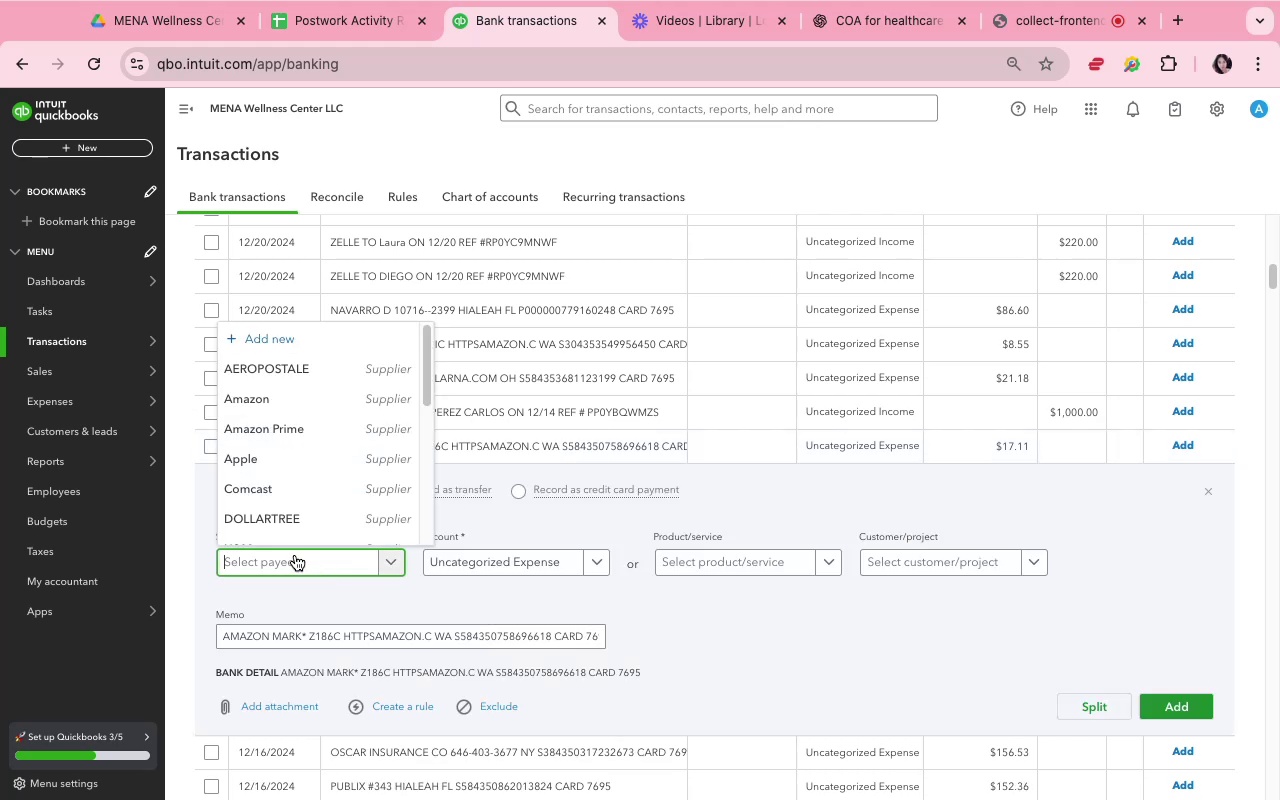 
type(Ama)
 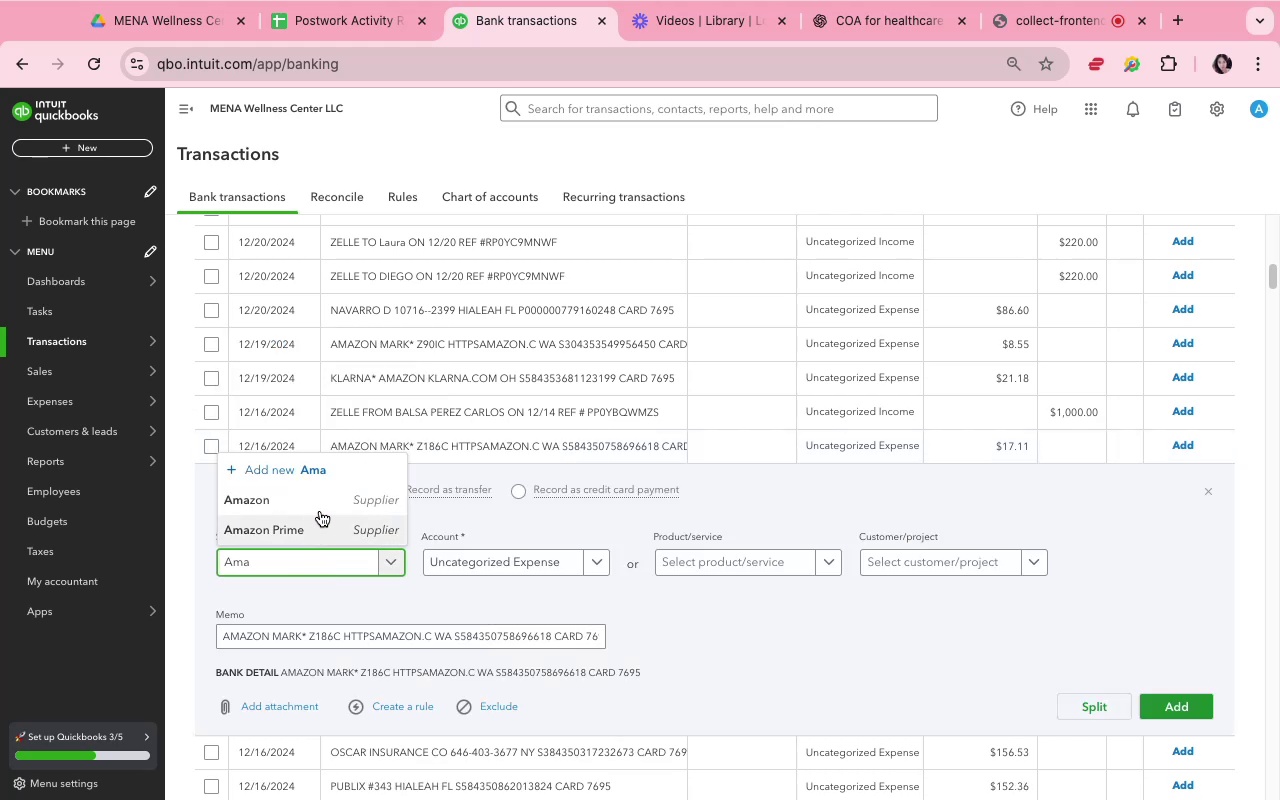 
left_click([325, 492])
 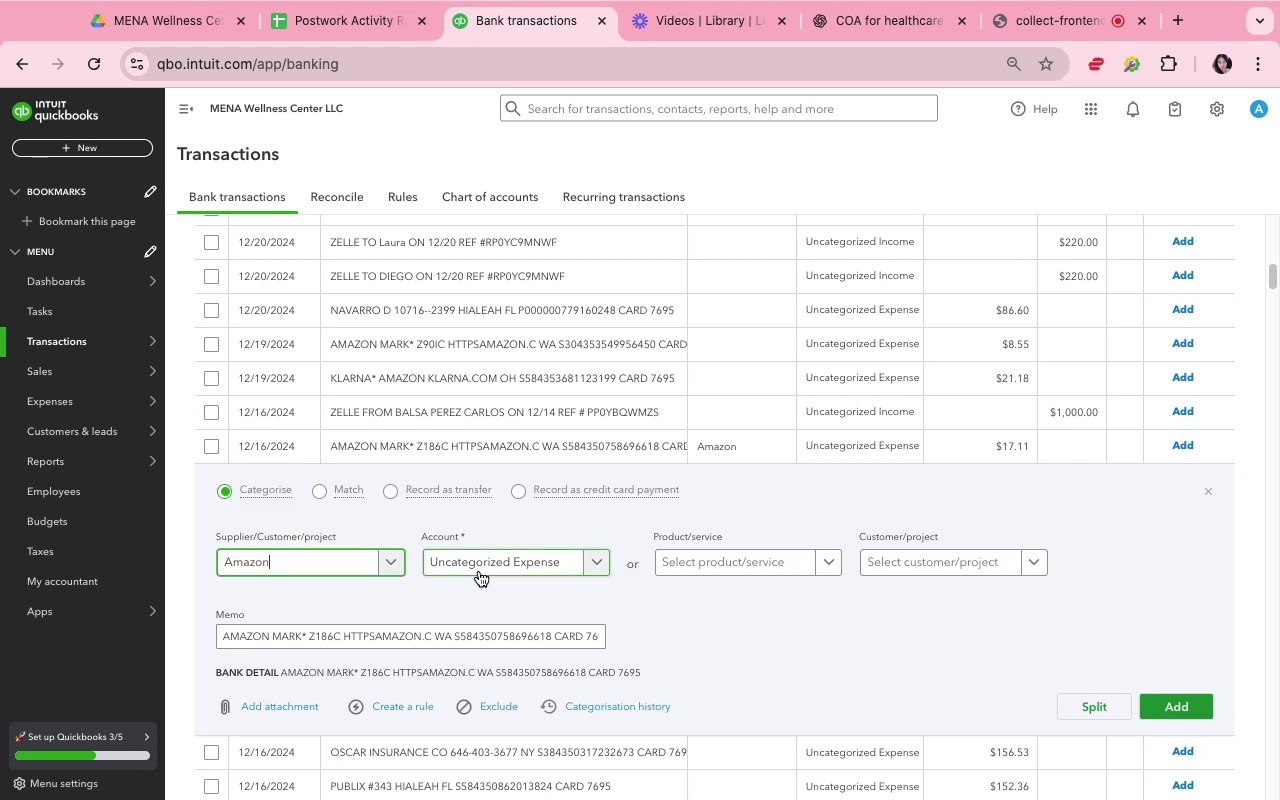 
left_click([479, 571])
 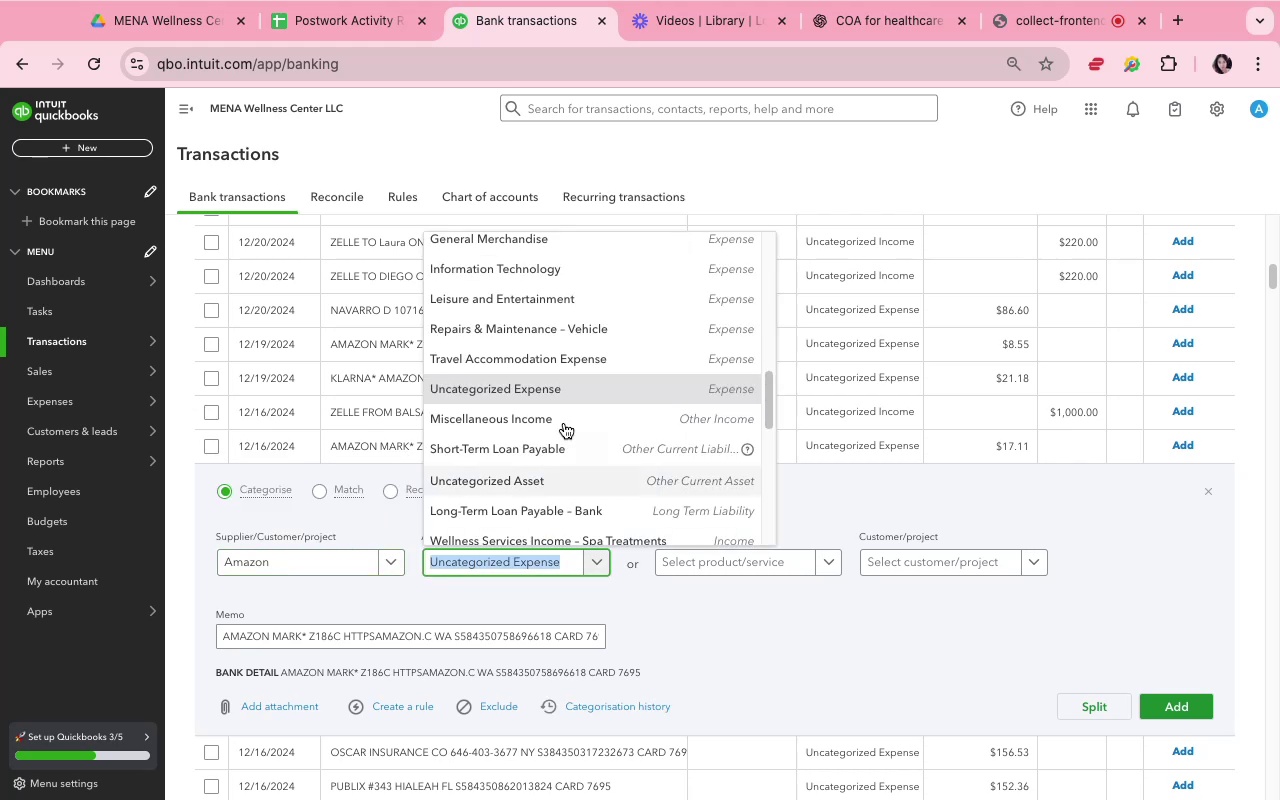 
scroll: coordinate [596, 369], scroll_direction: up, amount: 7.0
 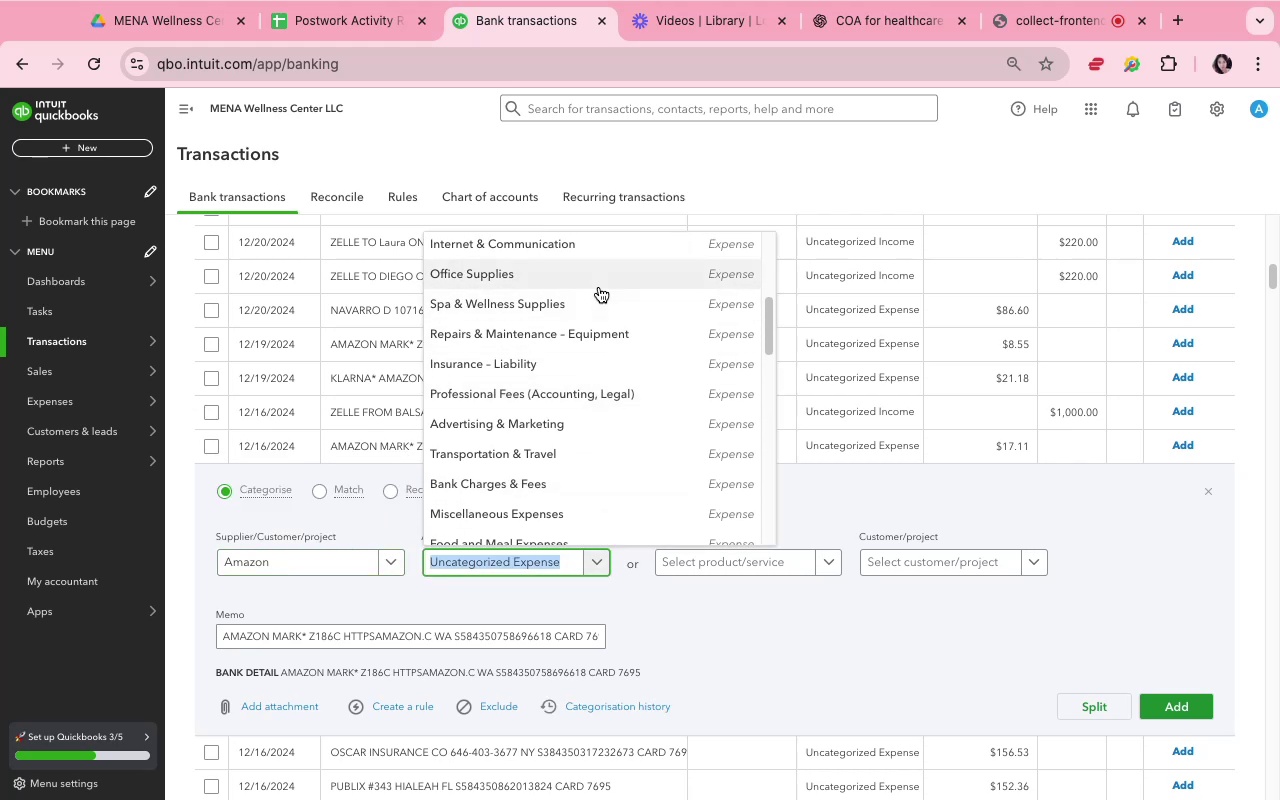 
left_click([599, 286])
 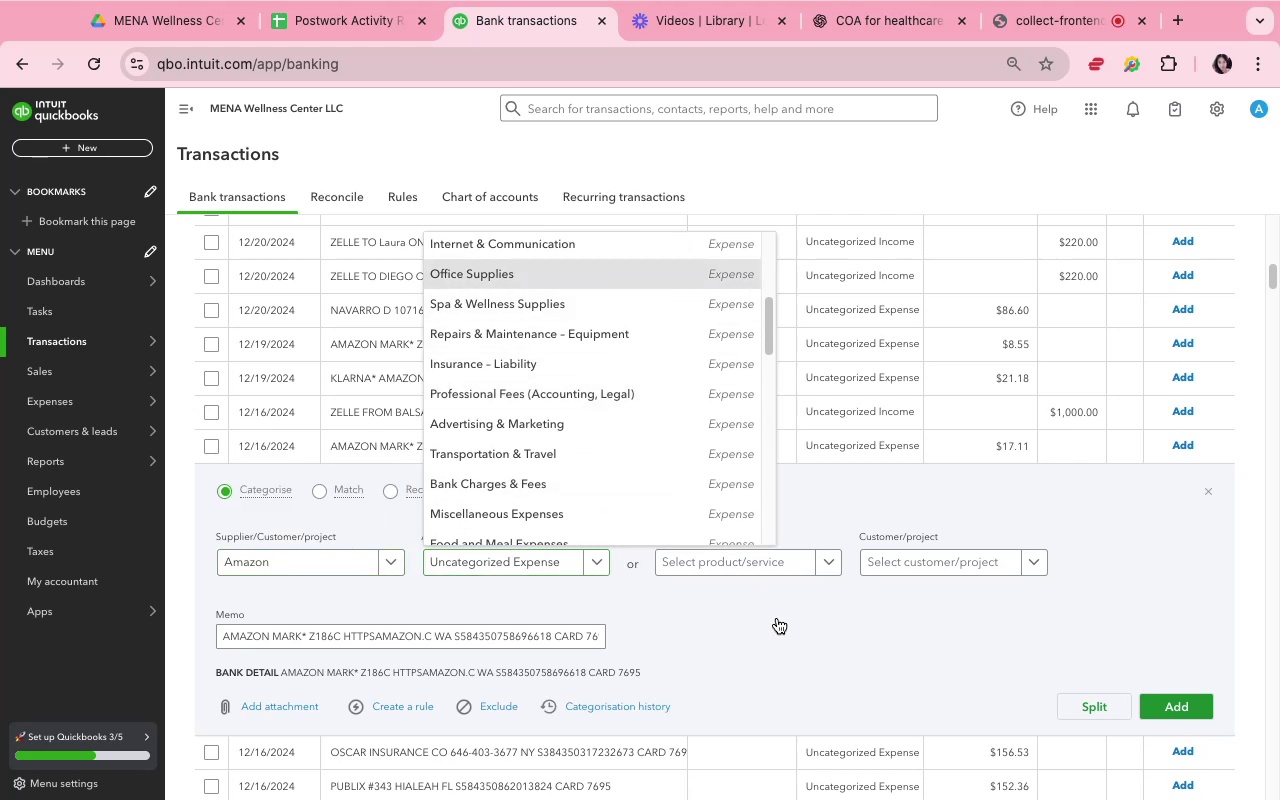 
left_click([777, 618])
 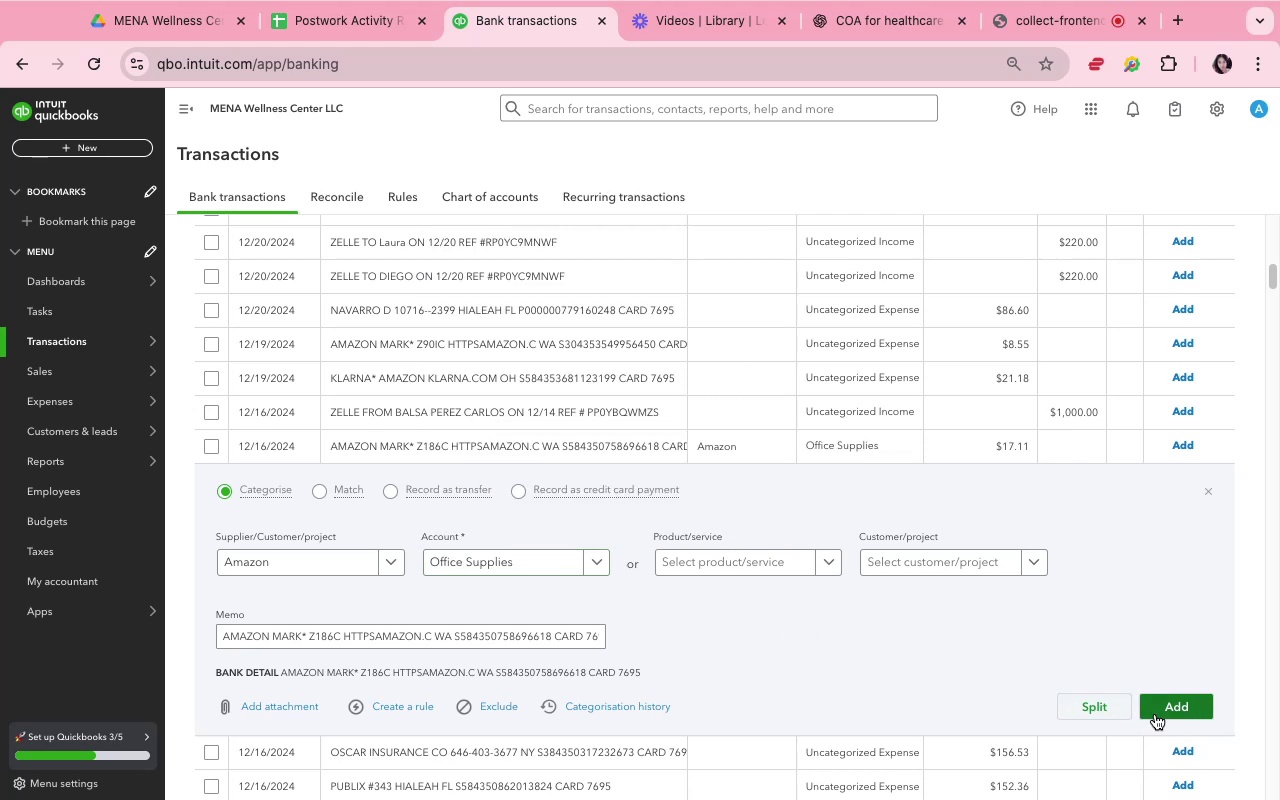 
left_click([1155, 714])
 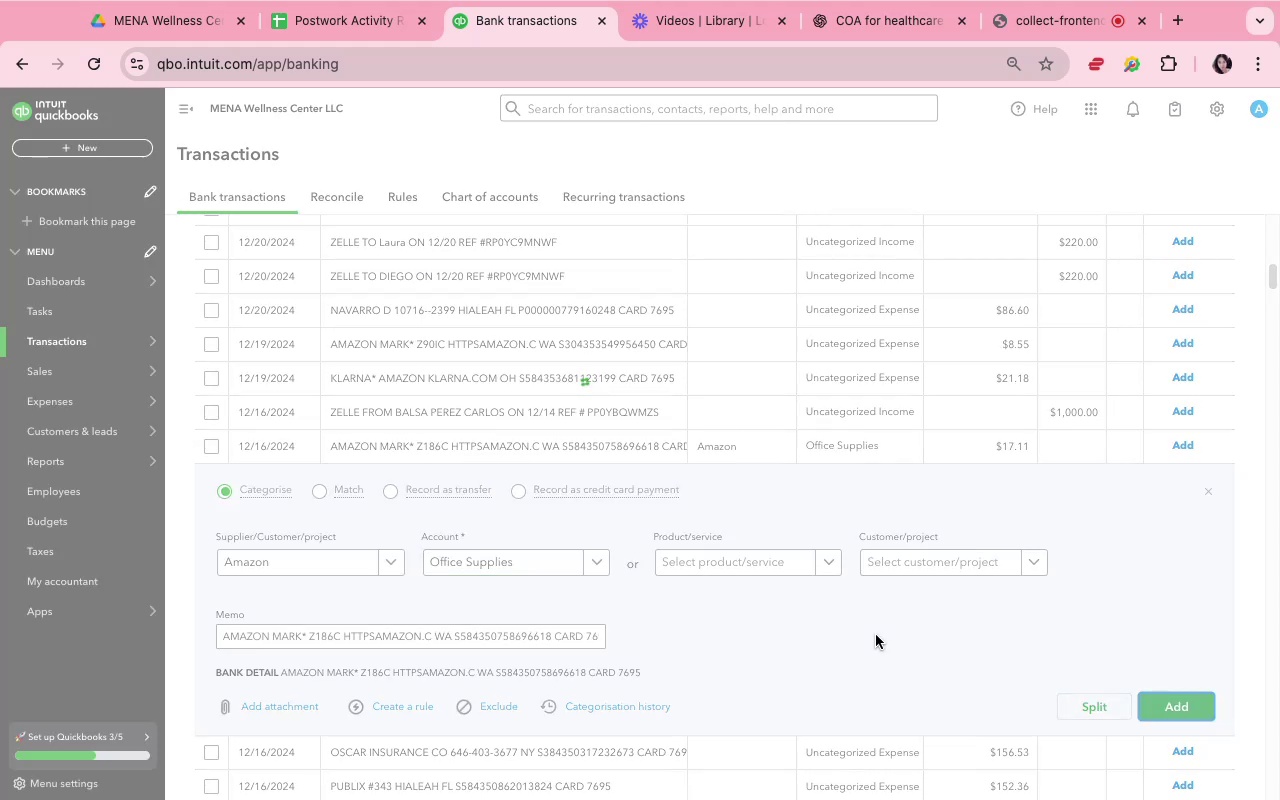 
wait(8.4)
 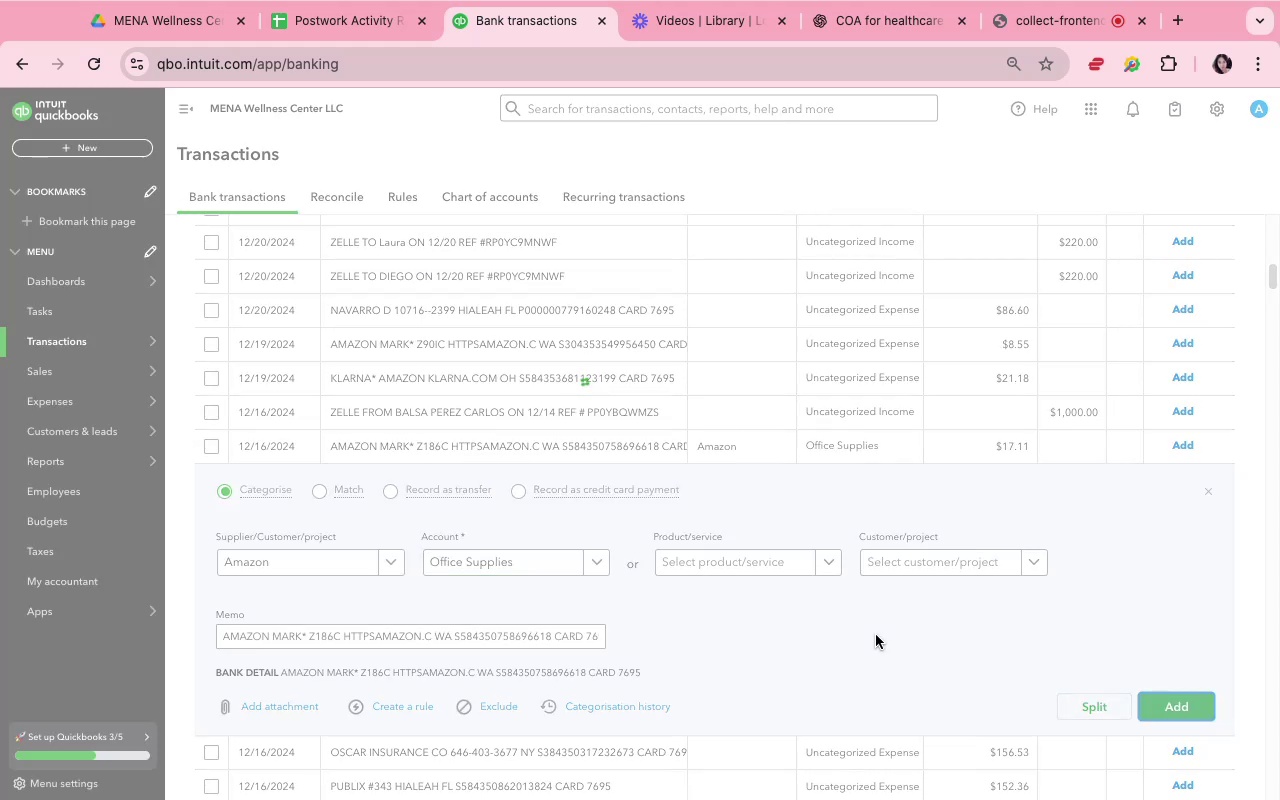 
left_click([734, 349])
 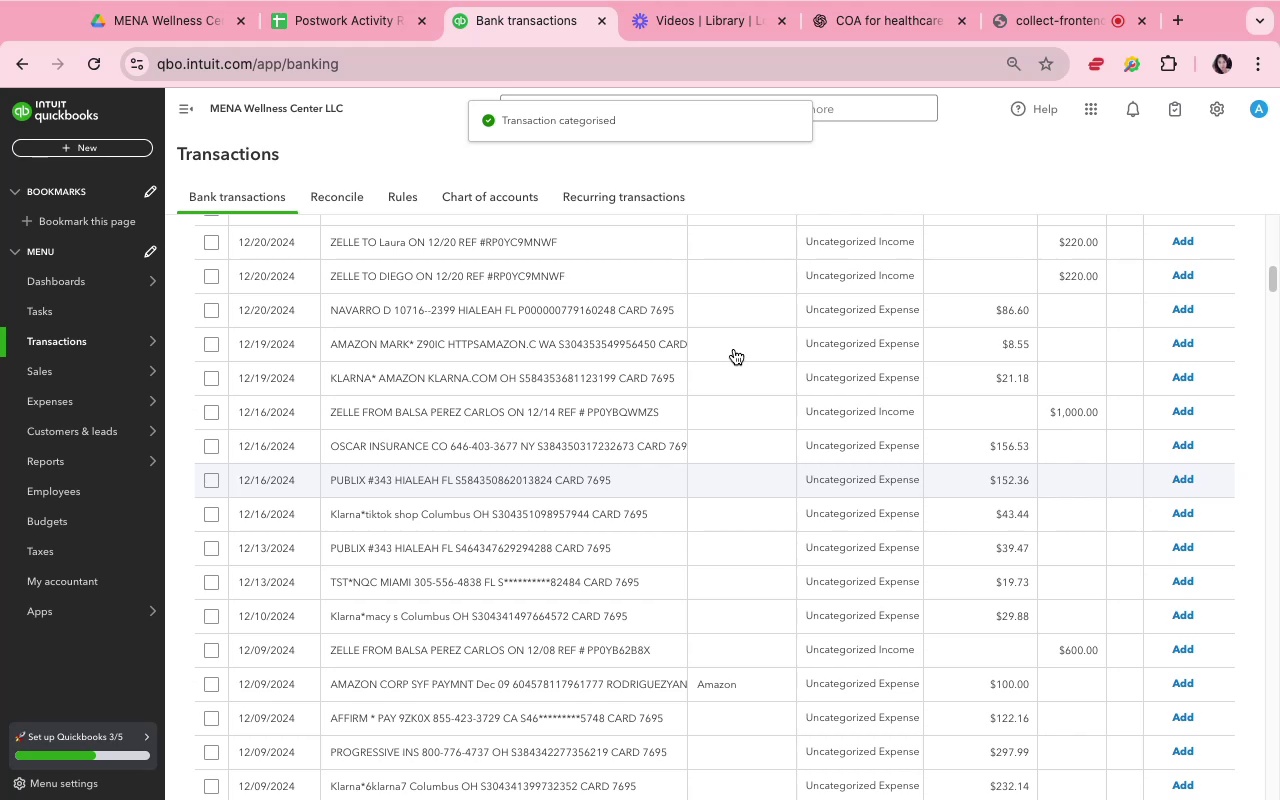 
wait(9.99)
 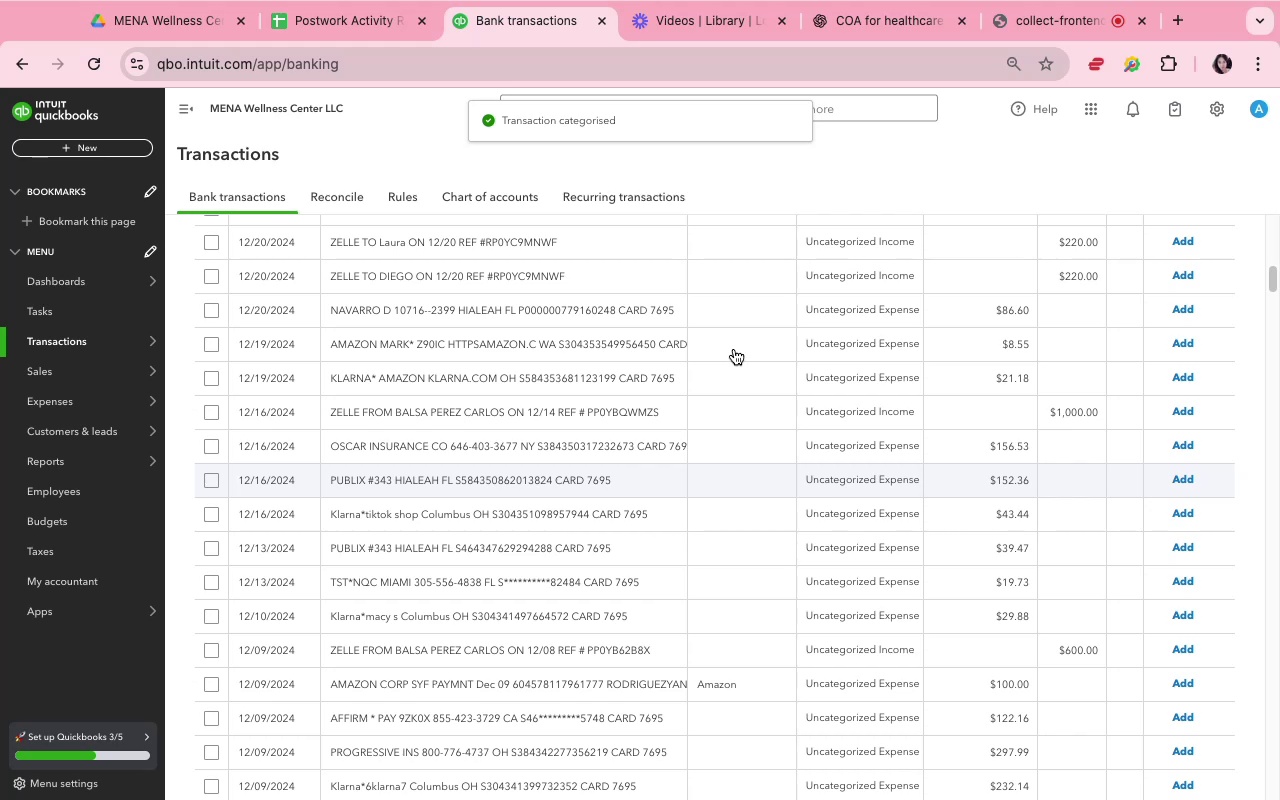 
left_click([665, 352])
 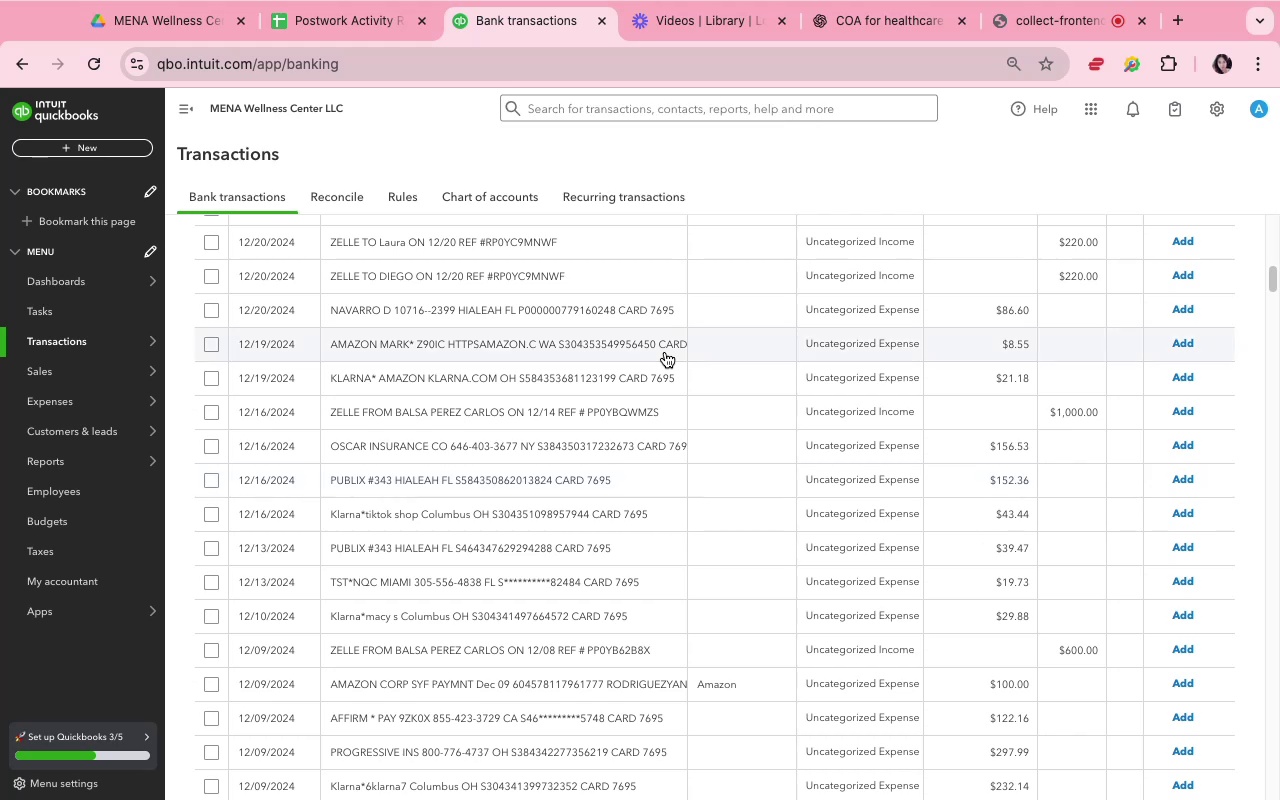 
wait(10.62)
 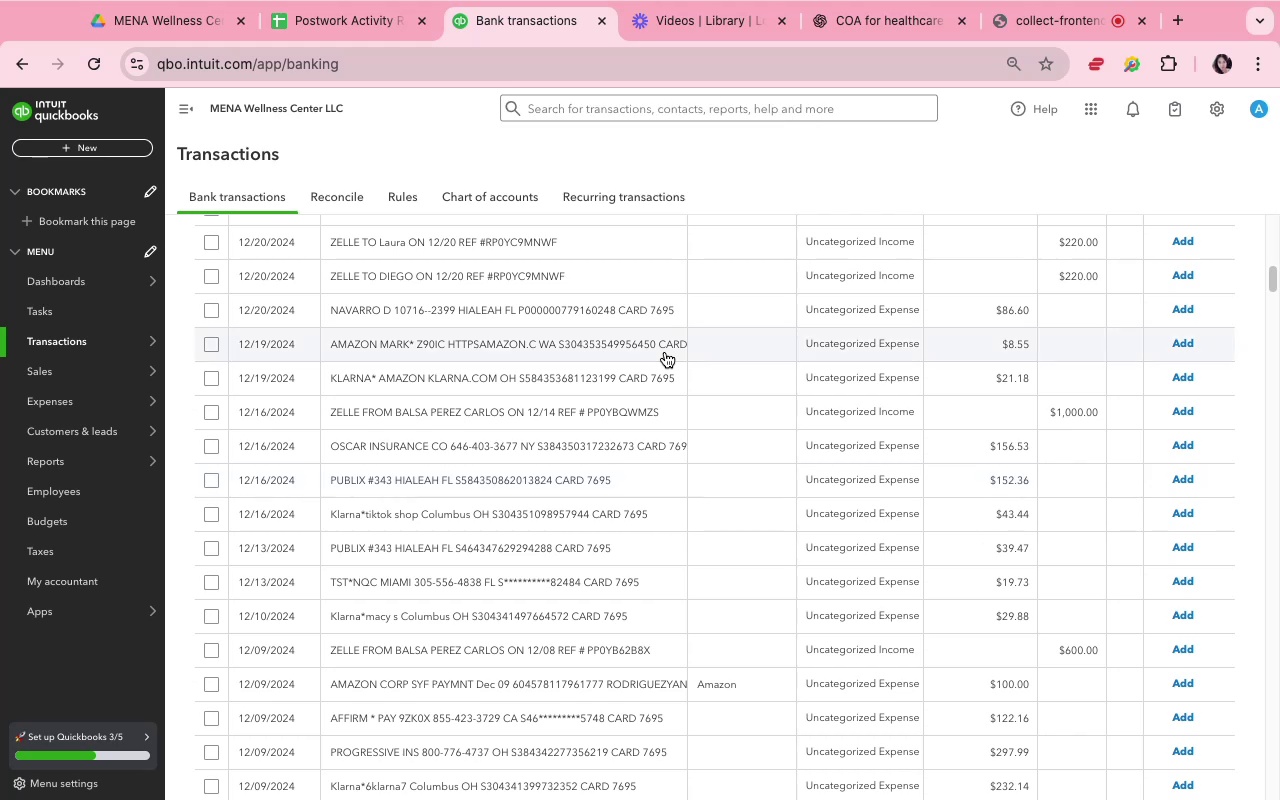 
left_click([665, 352])
 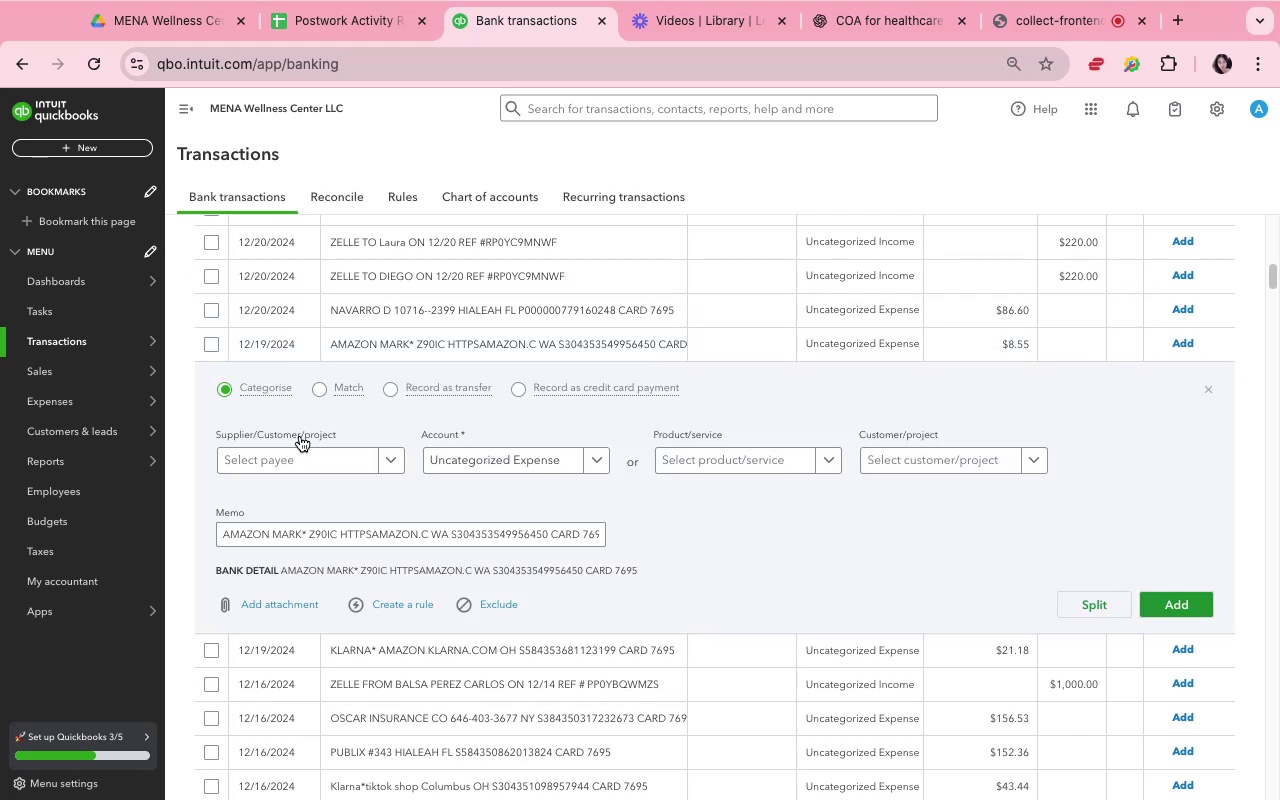 
left_click([315, 472])
 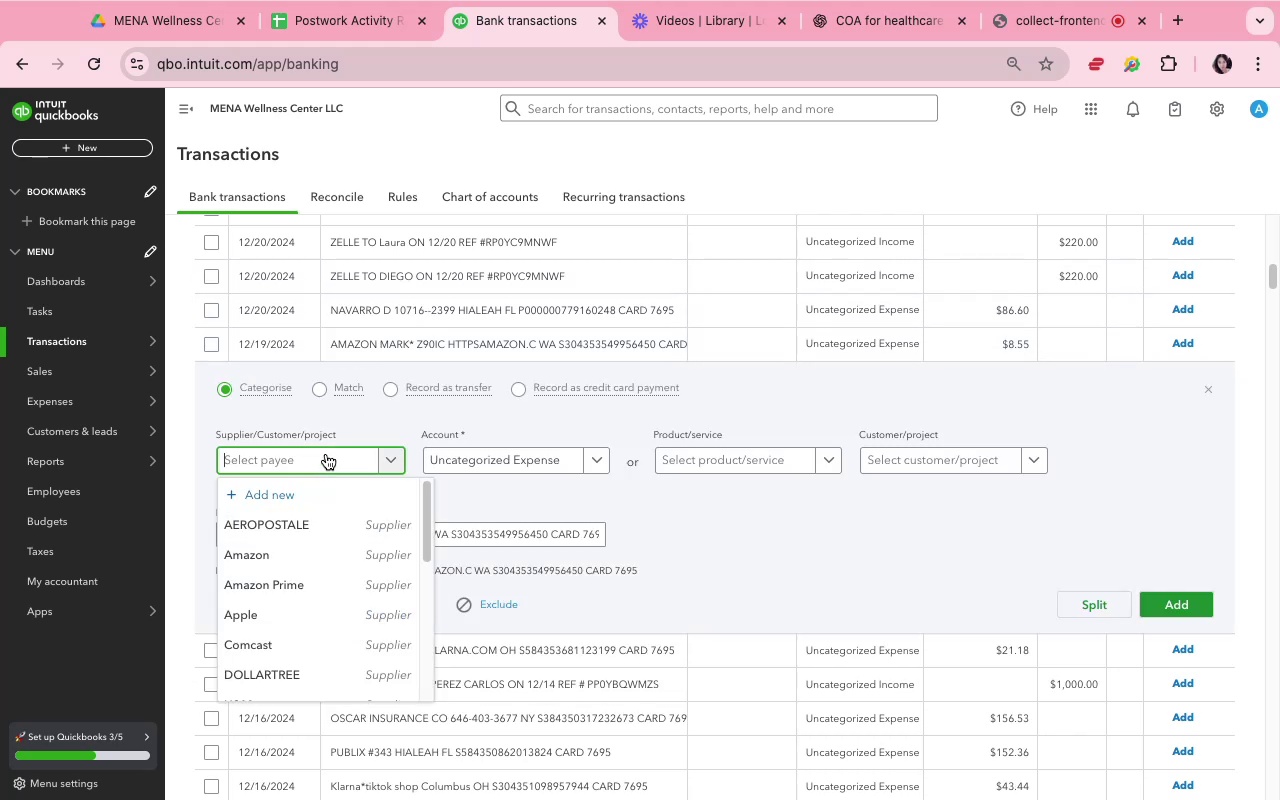 
key(A)
 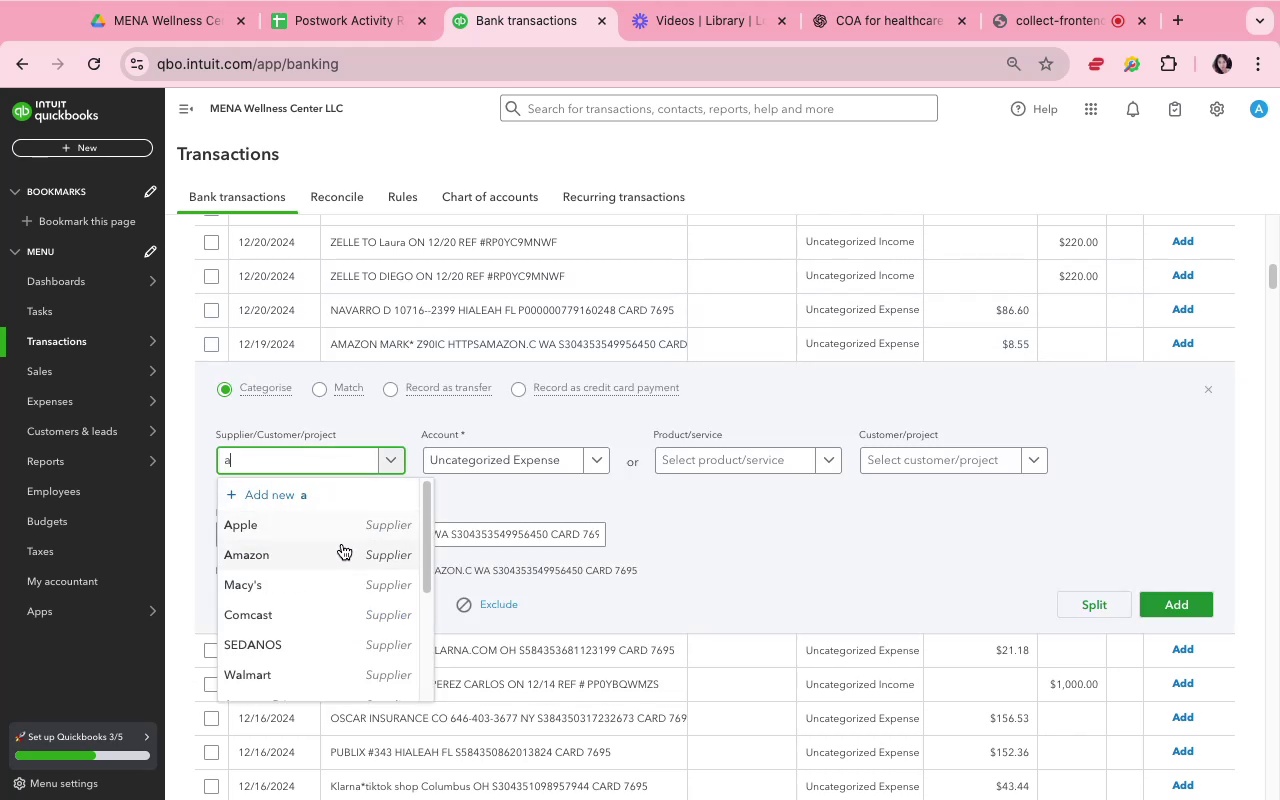 
left_click([342, 551])
 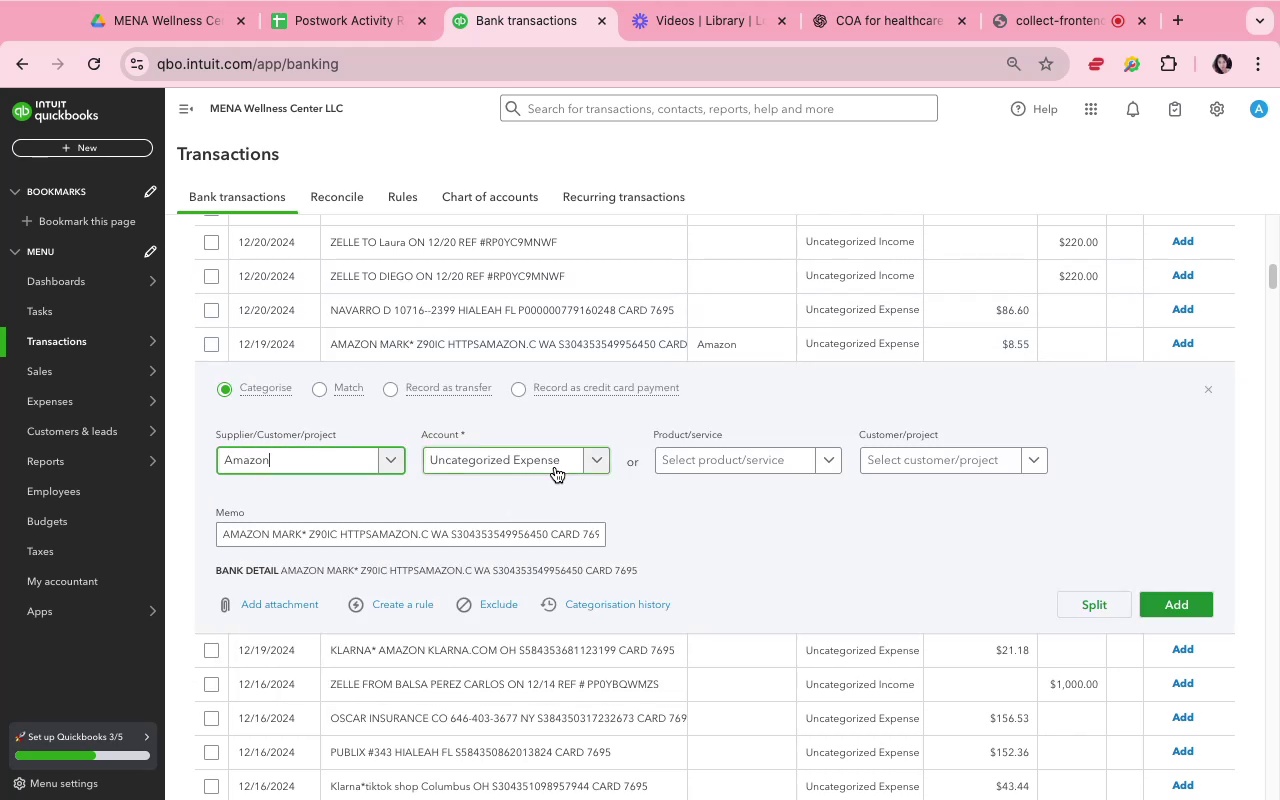 
left_click([555, 467])
 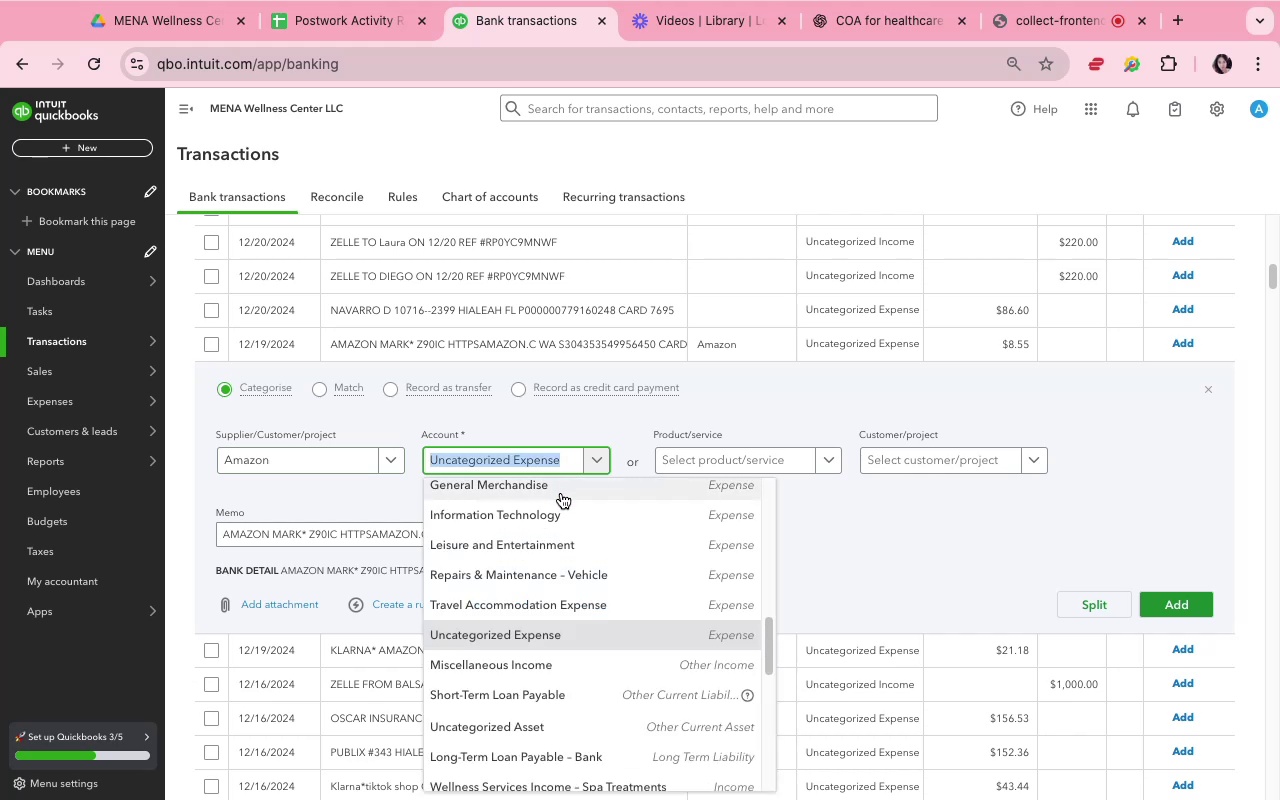 
scroll: coordinate [561, 587], scroll_direction: up, amount: 13.0
 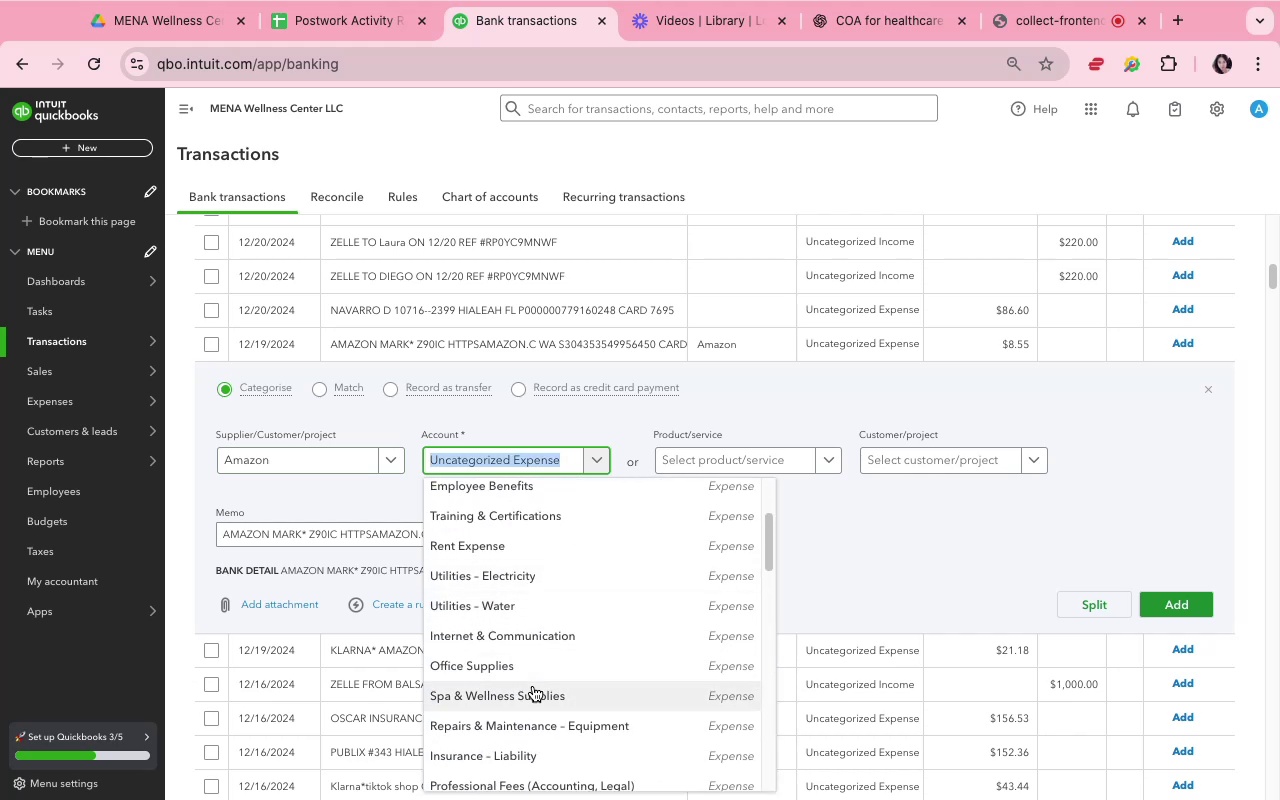 
left_click([545, 659])
 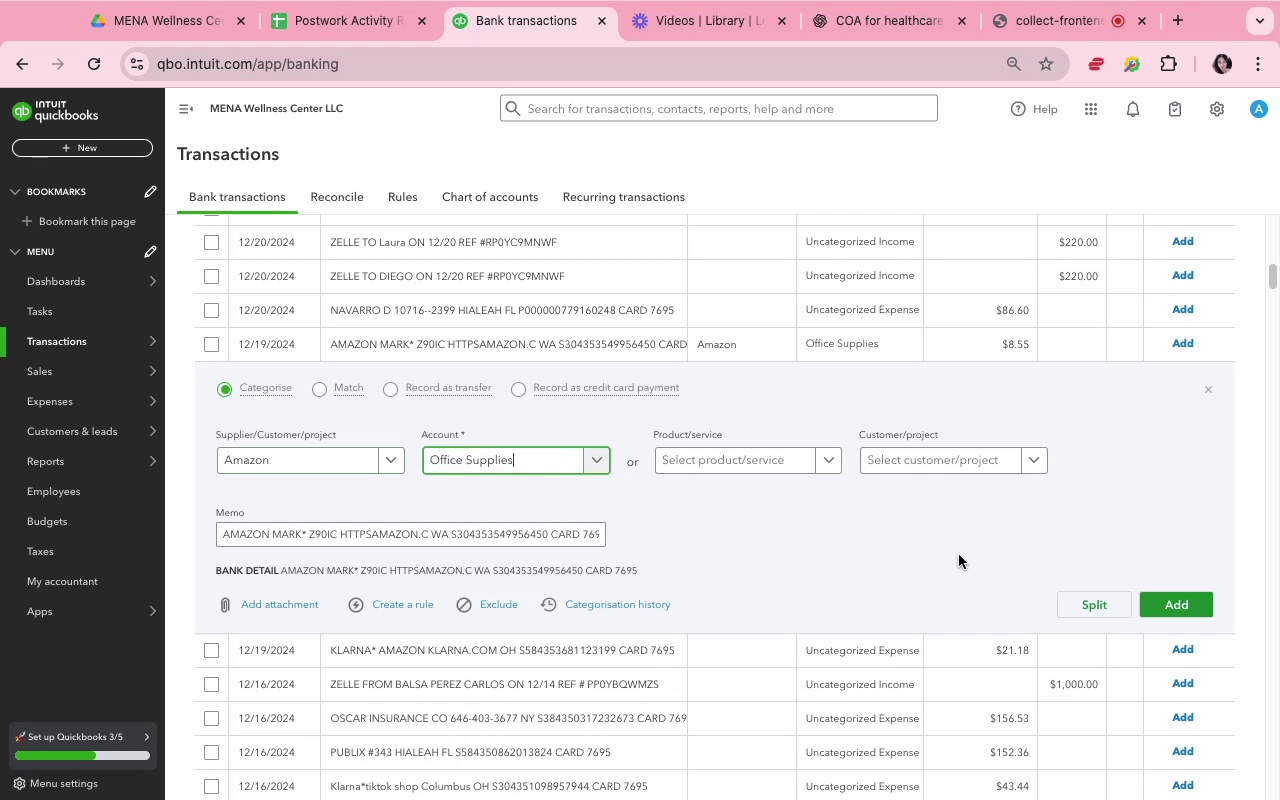 
left_click([959, 555])
 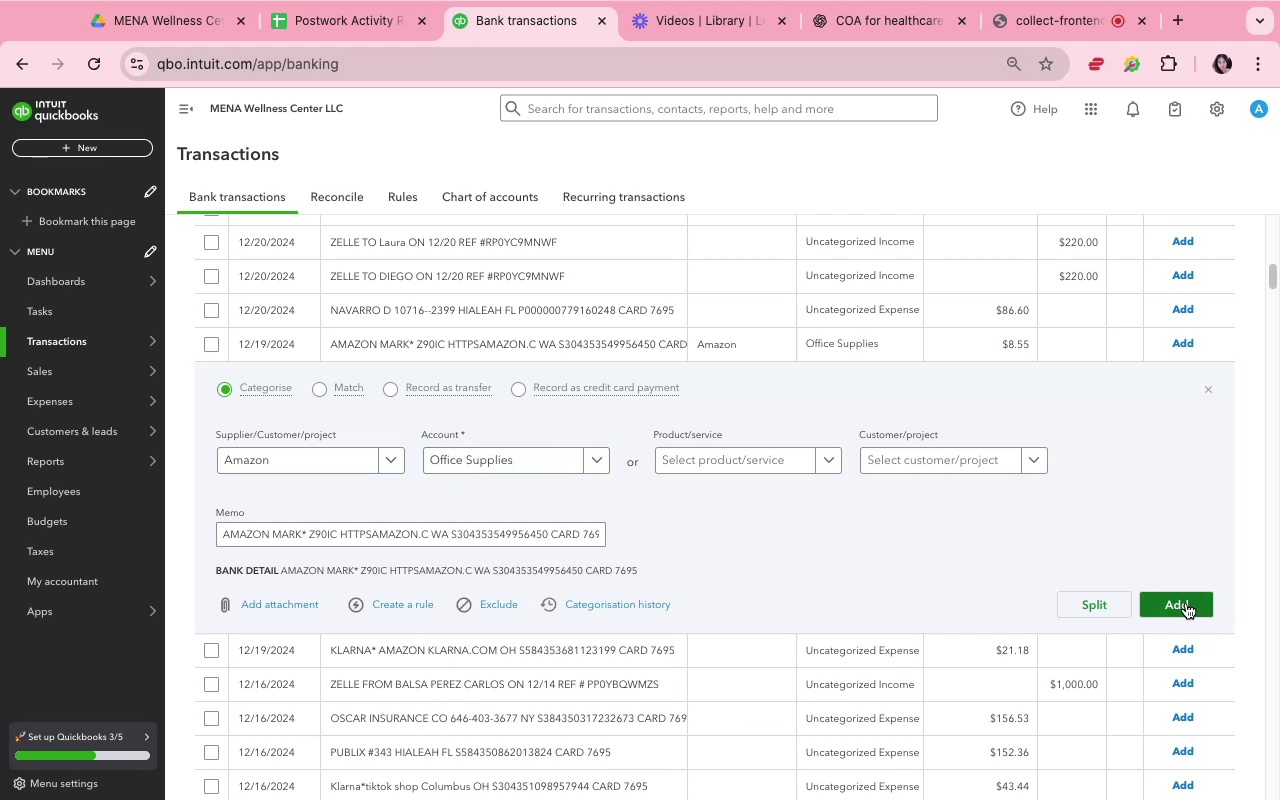 
left_click([1186, 603])
 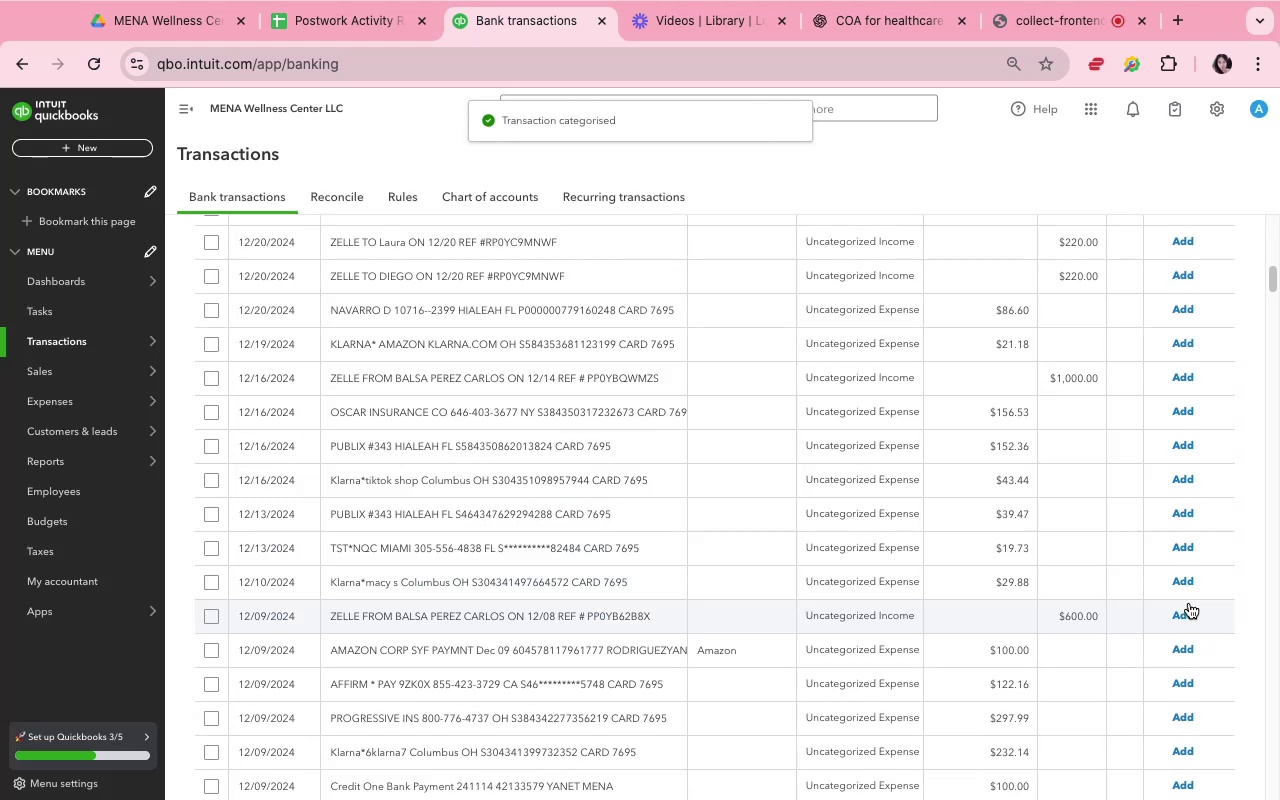 
wait(12.5)
 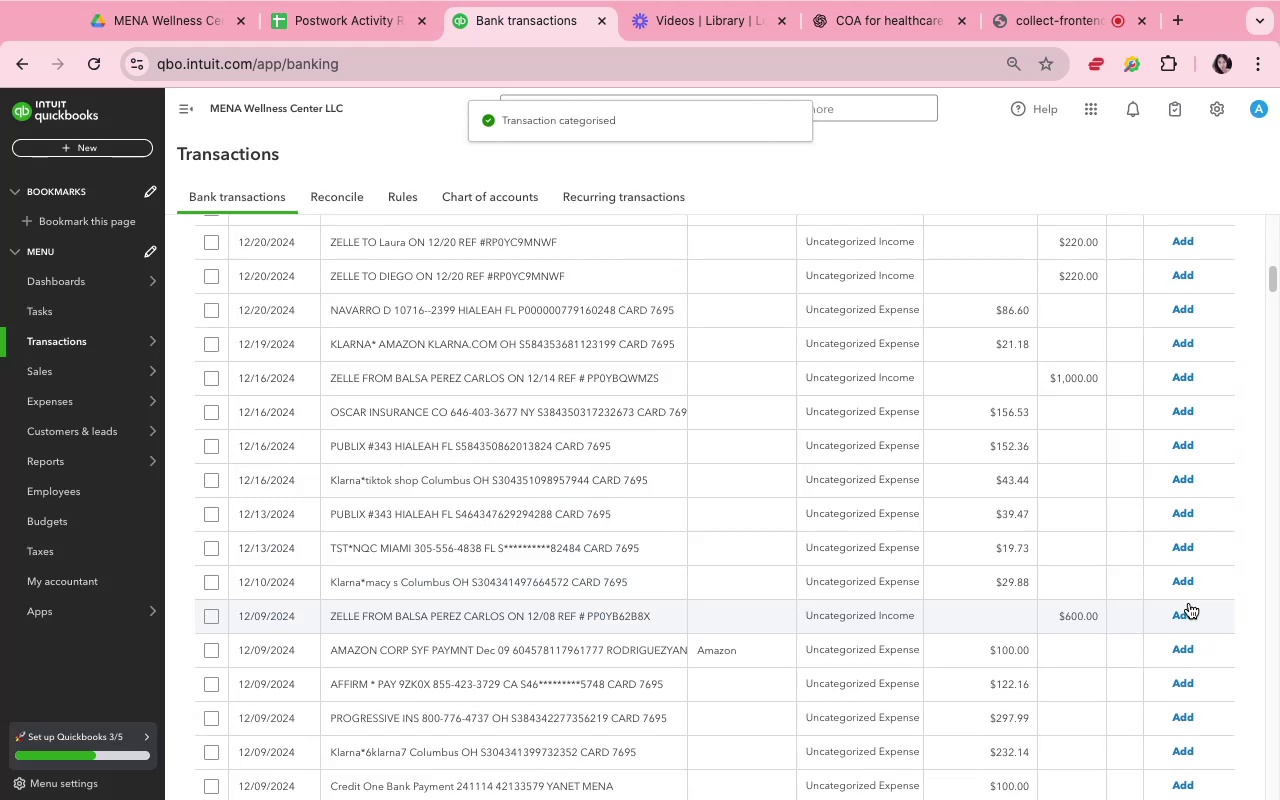 
scroll: coordinate [724, 449], scroll_direction: down, amount: 7.0
 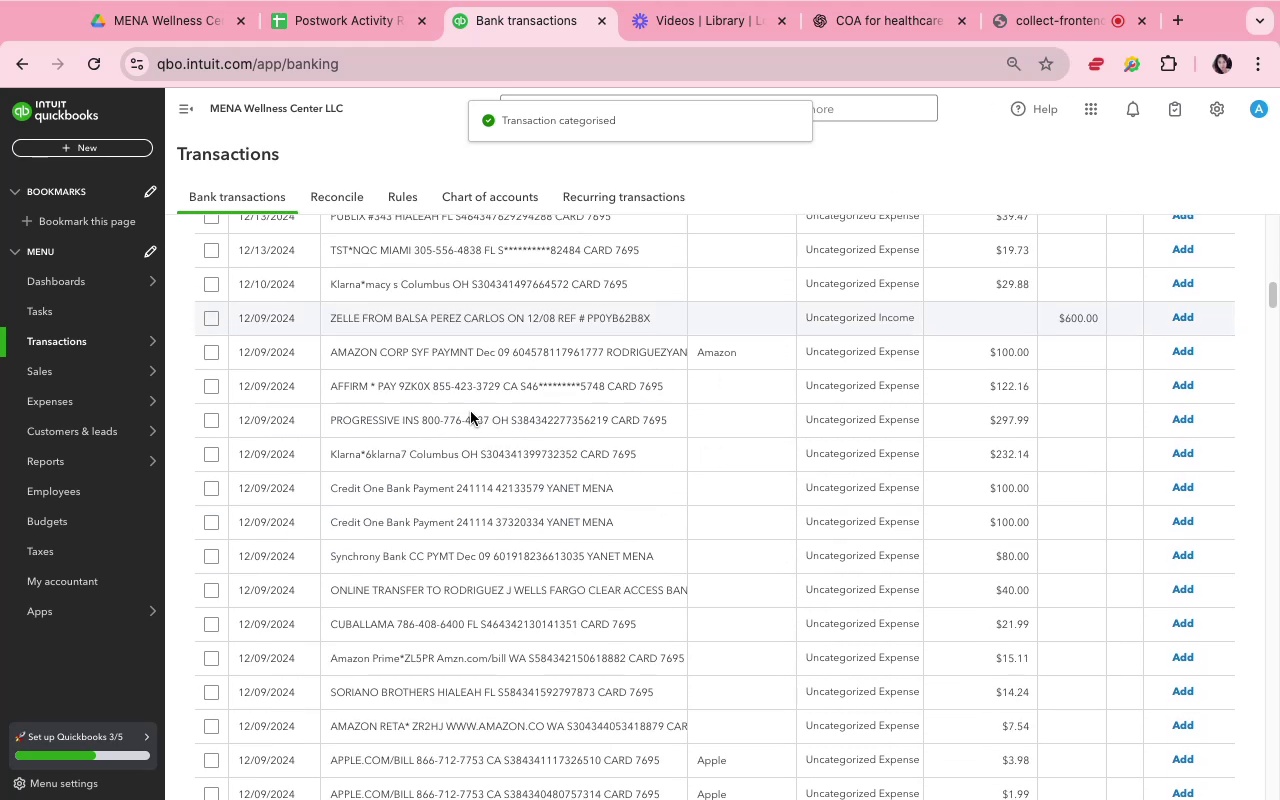 
left_click([477, 420])
 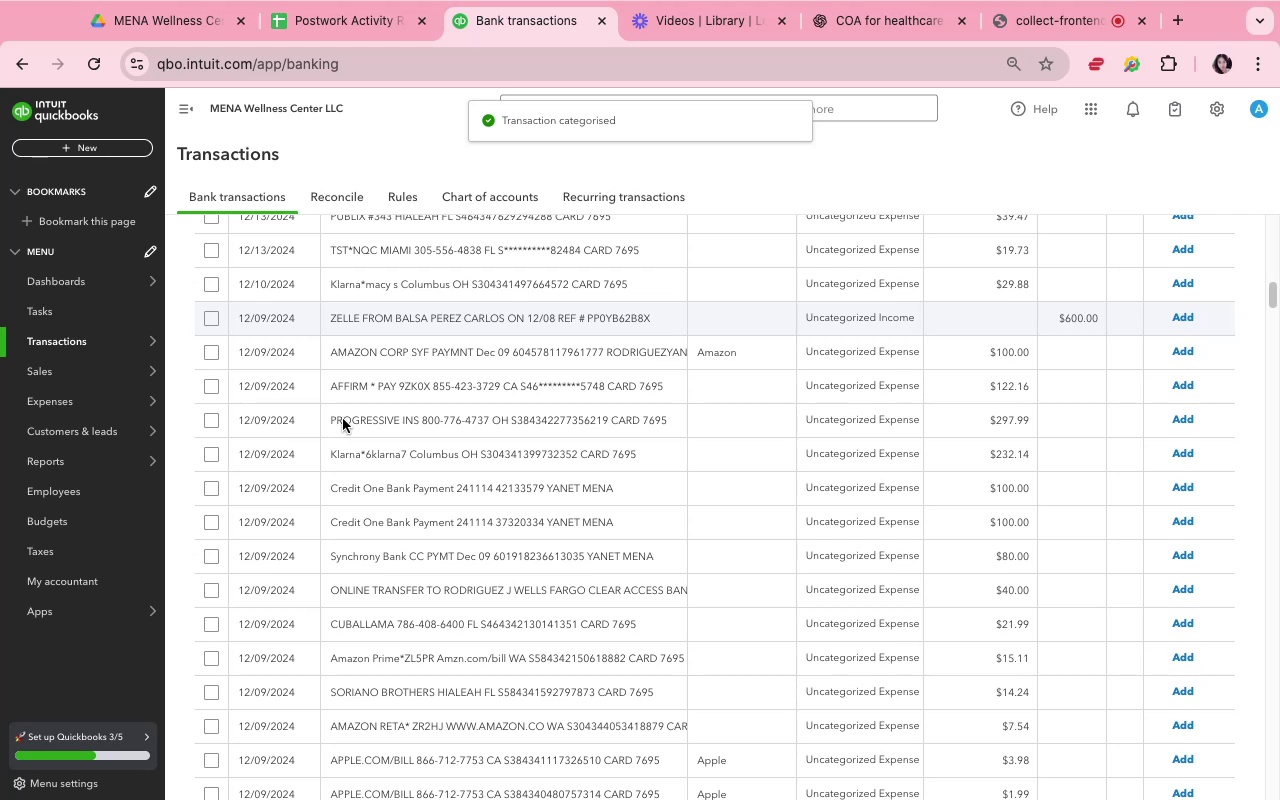 
wait(7.6)
 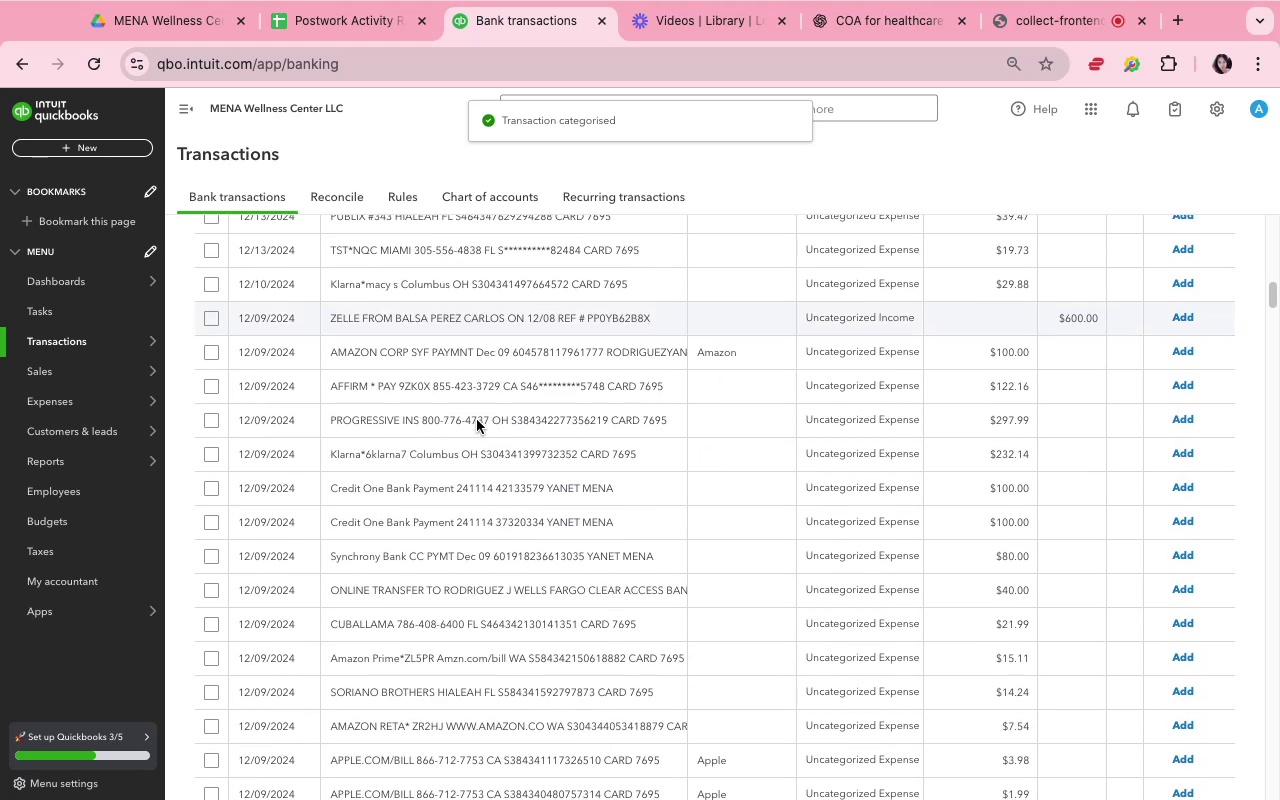 
left_click([349, 420])
 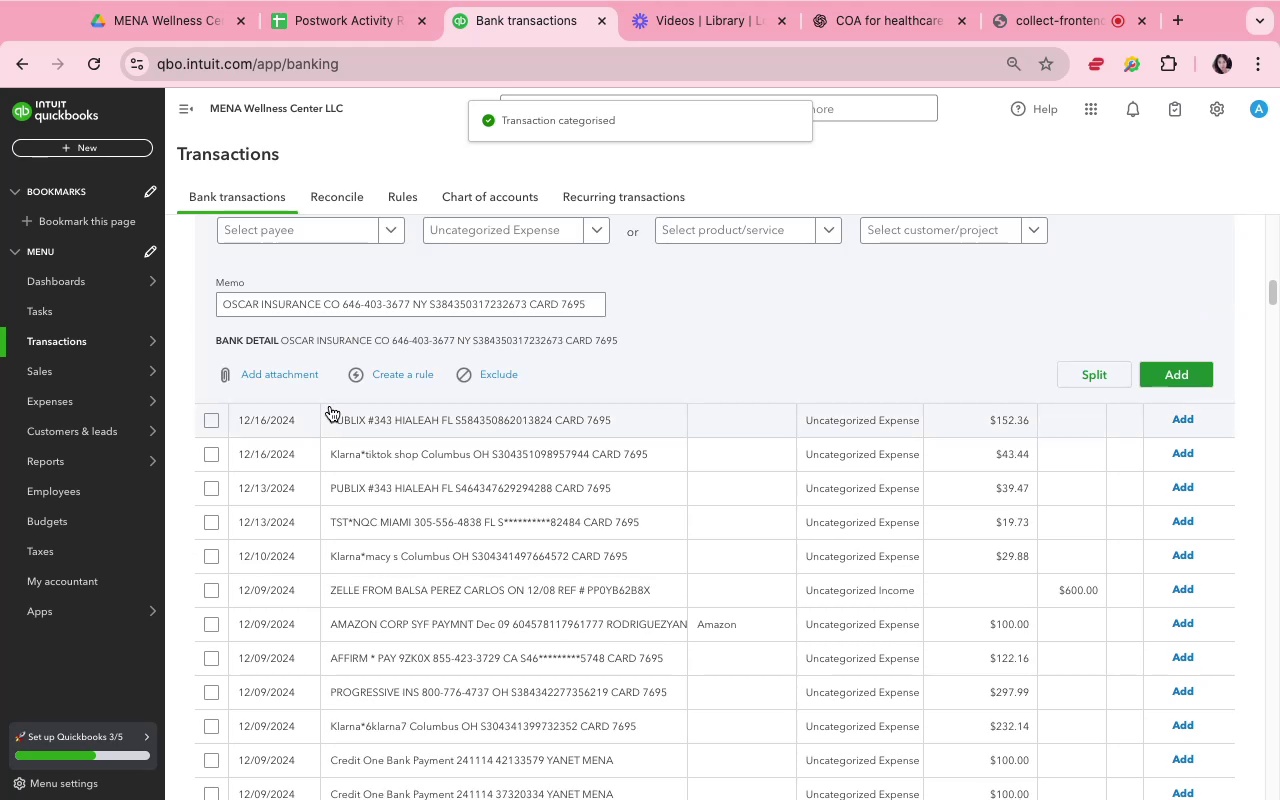 
scroll: coordinate [403, 376], scroll_direction: up, amount: 17.0
 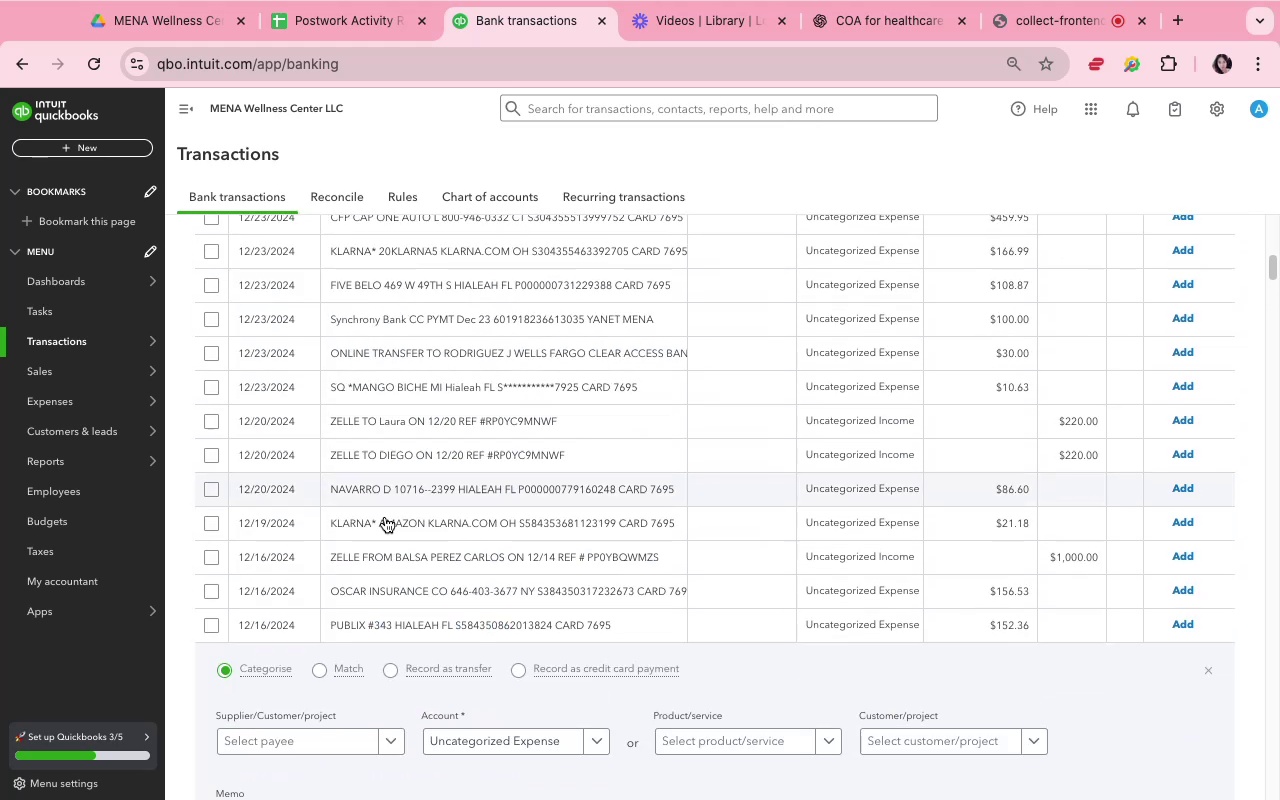 
scroll: coordinate [380, 535], scroll_direction: down, amount: 16.0
 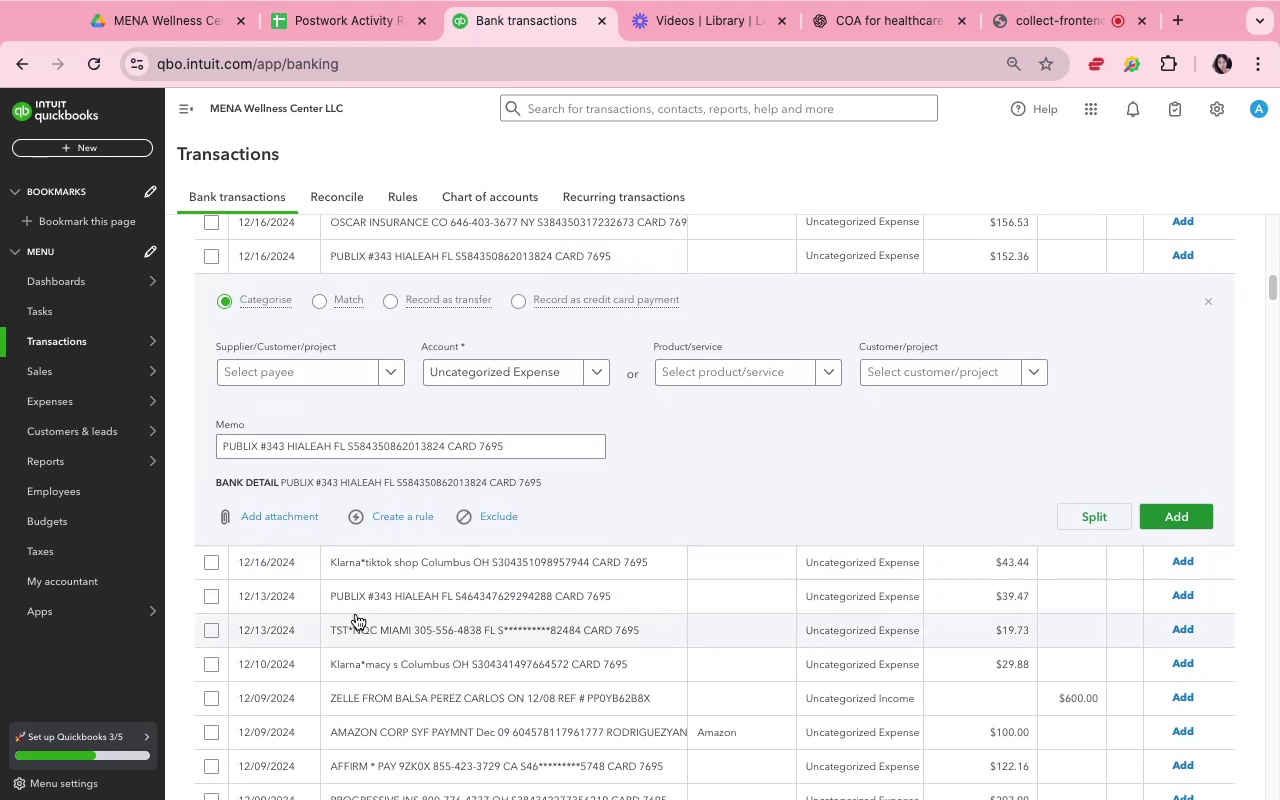 
scroll: coordinate [354, 607], scroll_direction: up, amount: 9.0
 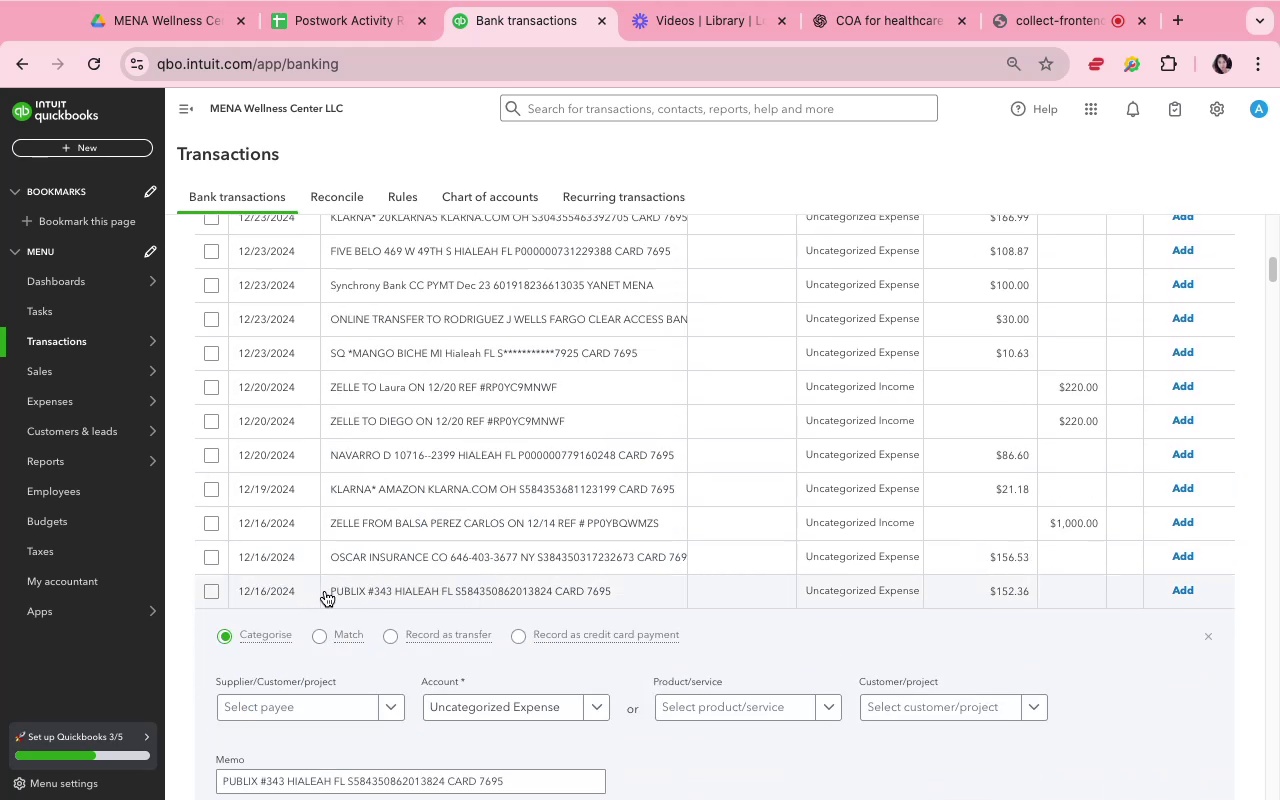 
left_click([328, 591])
 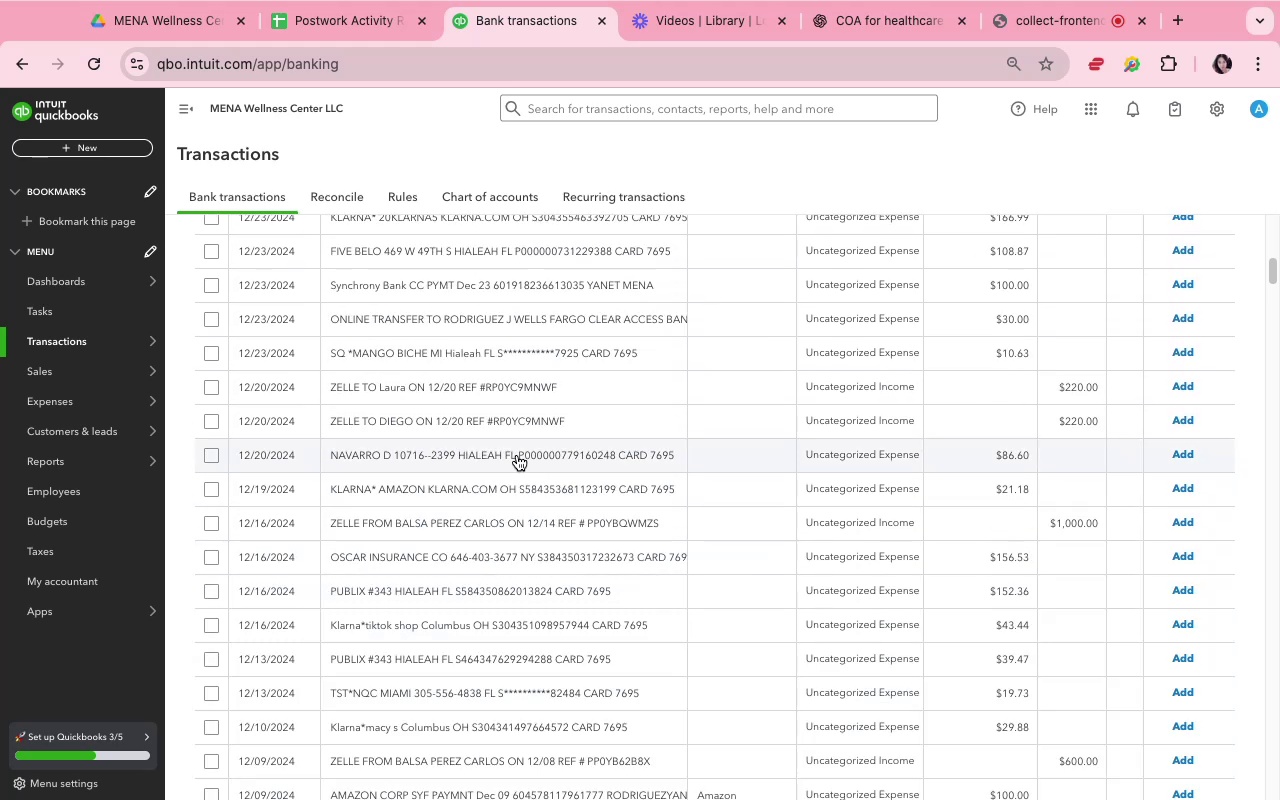 
scroll: coordinate [517, 455], scroll_direction: up, amount: 4.0
 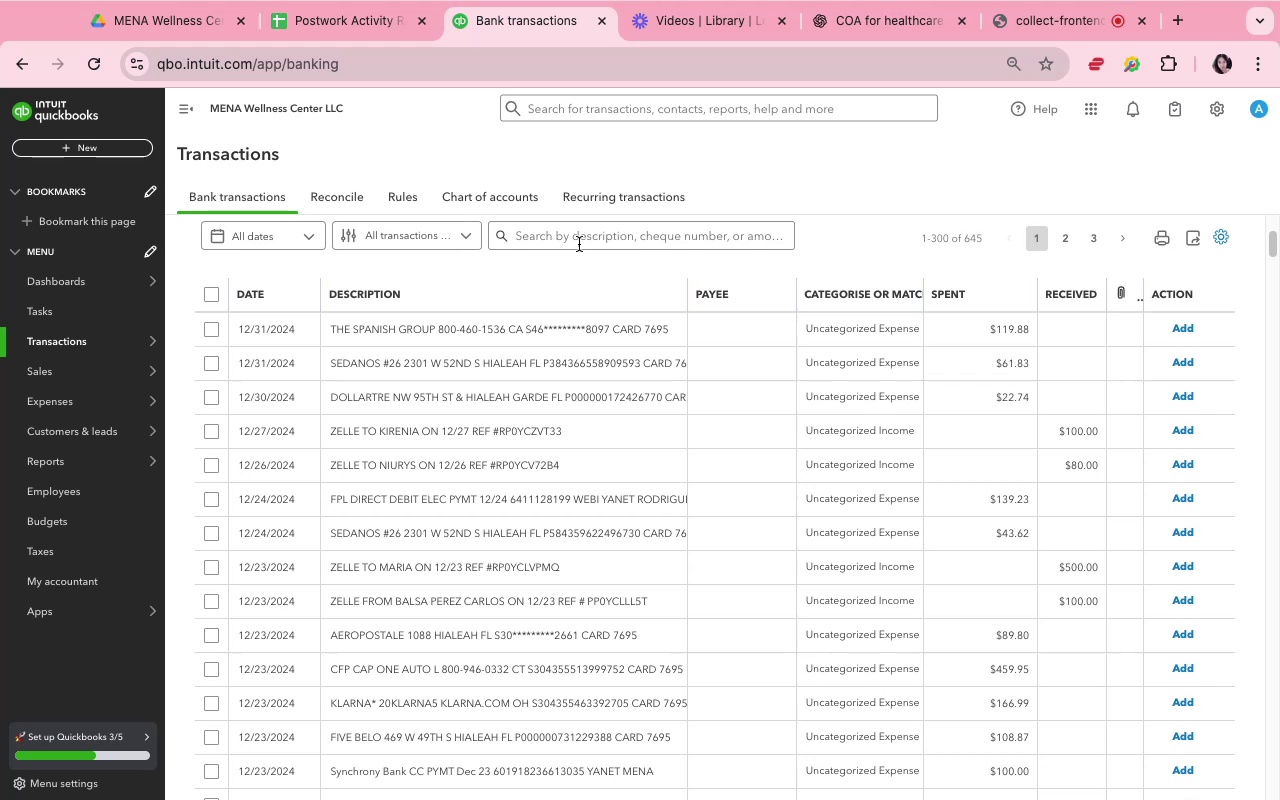 
left_click([579, 240])
 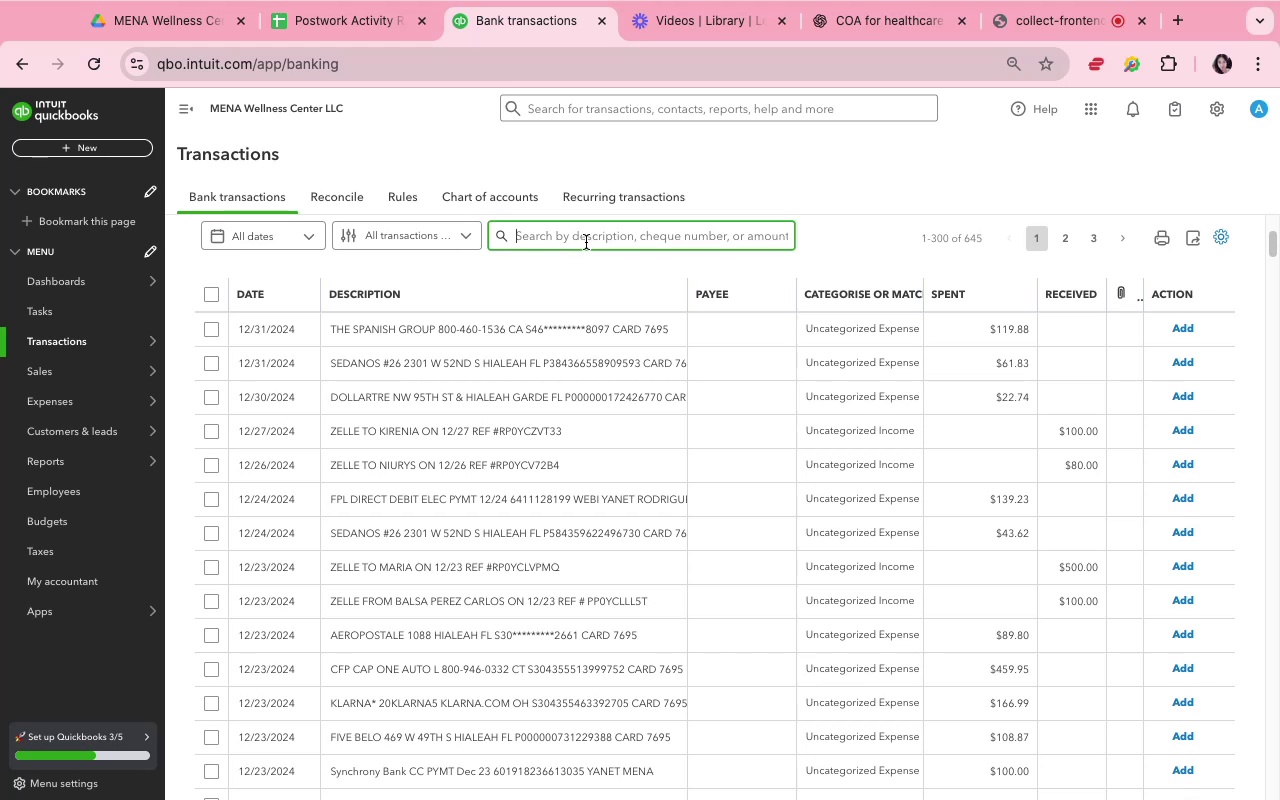 
type(progressive)
 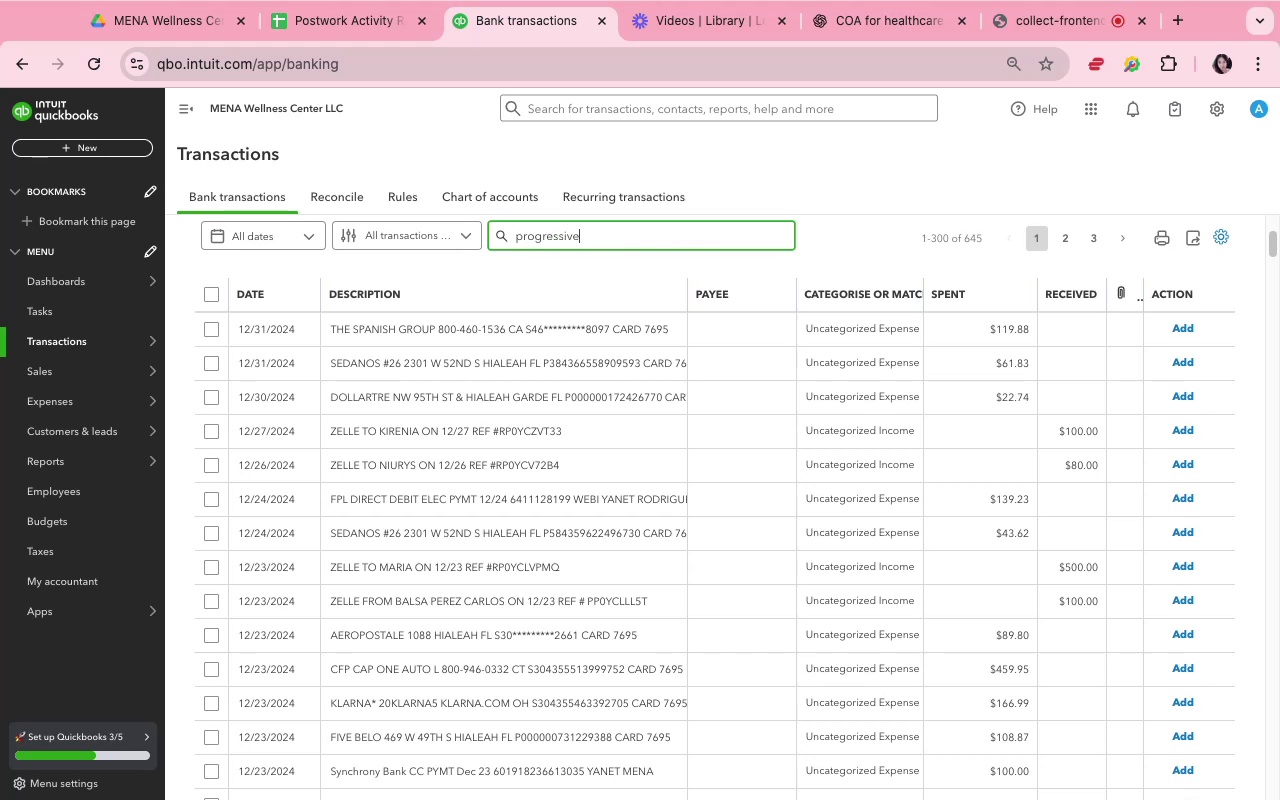 
key(Enter)
 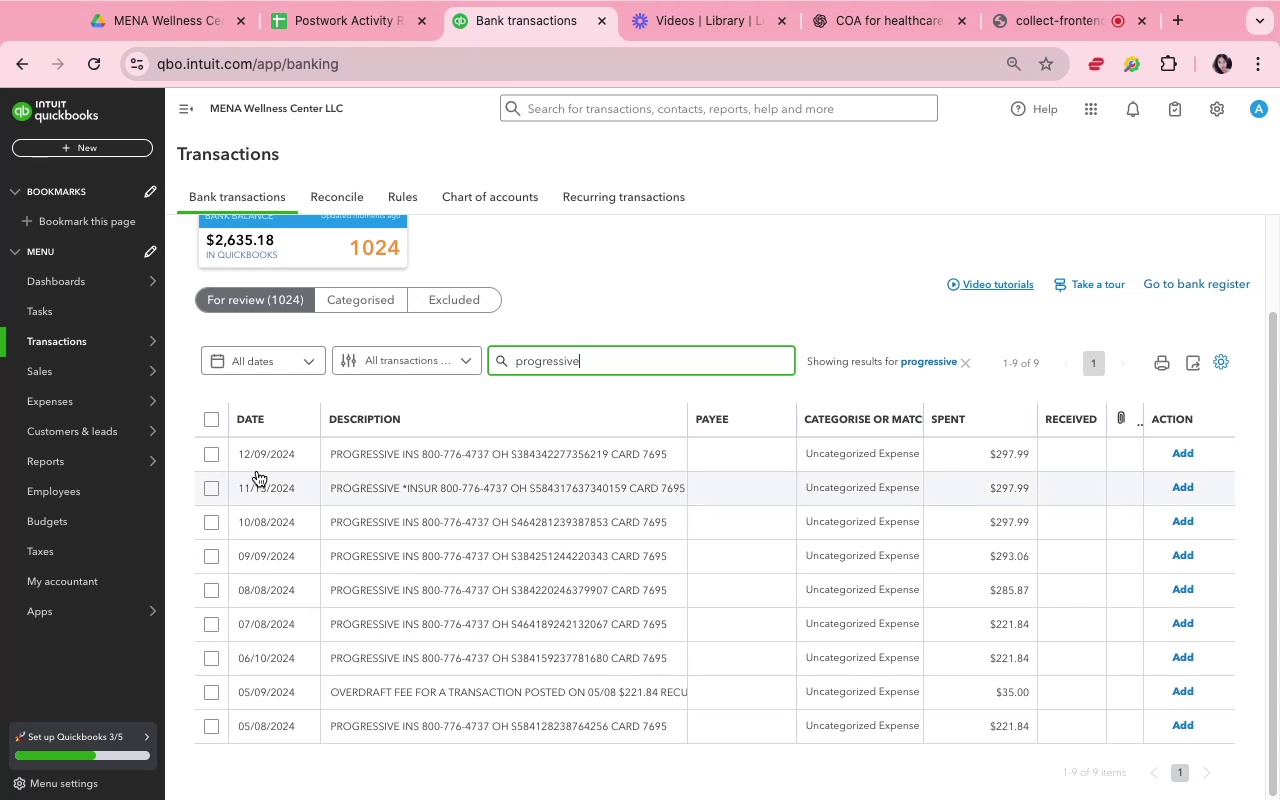 
wait(10.58)
 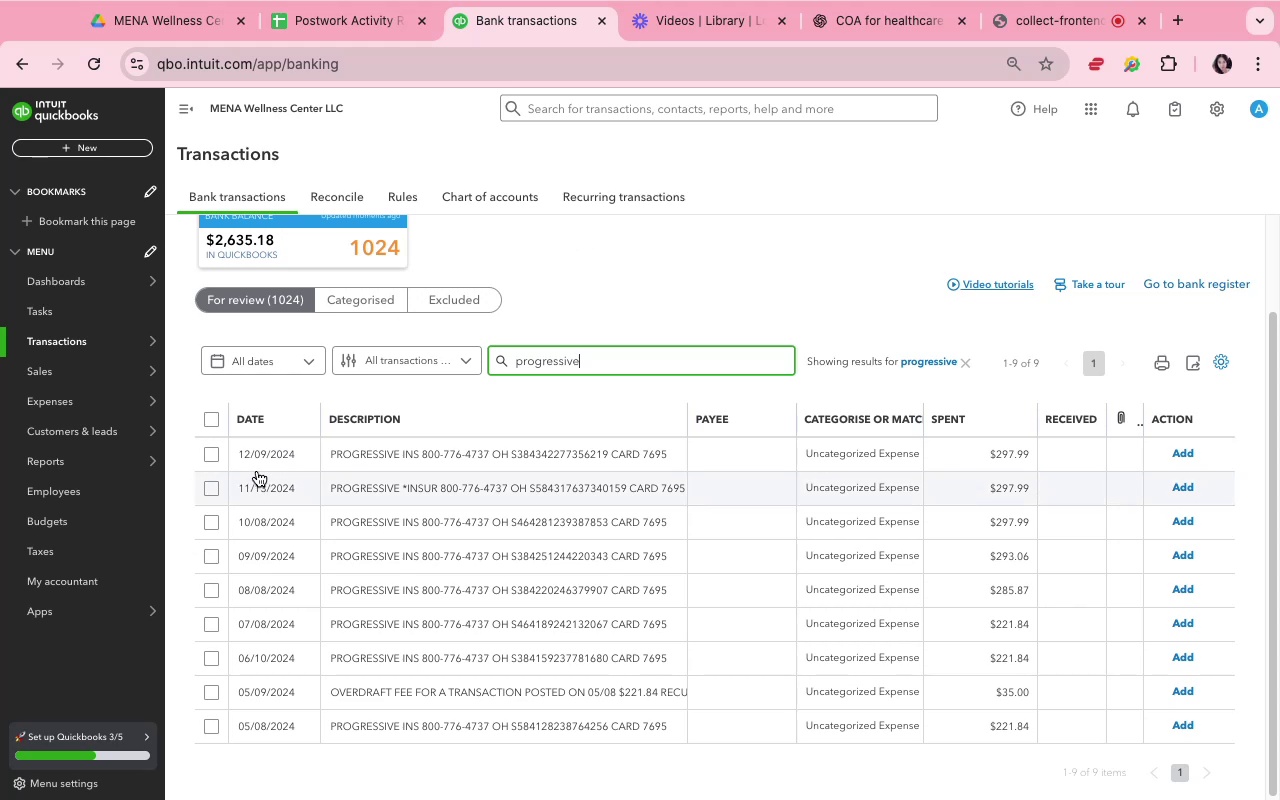 
left_click([434, 451])
 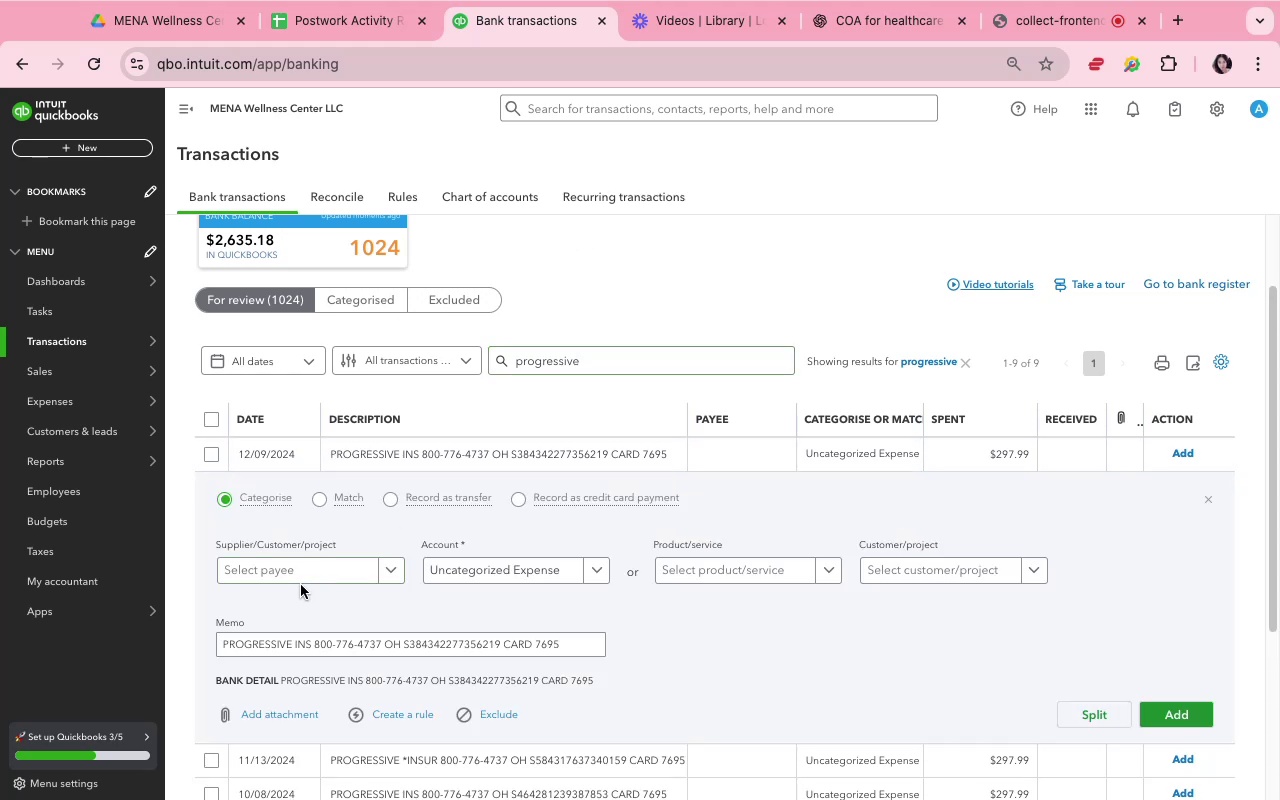 
left_click([303, 580])
 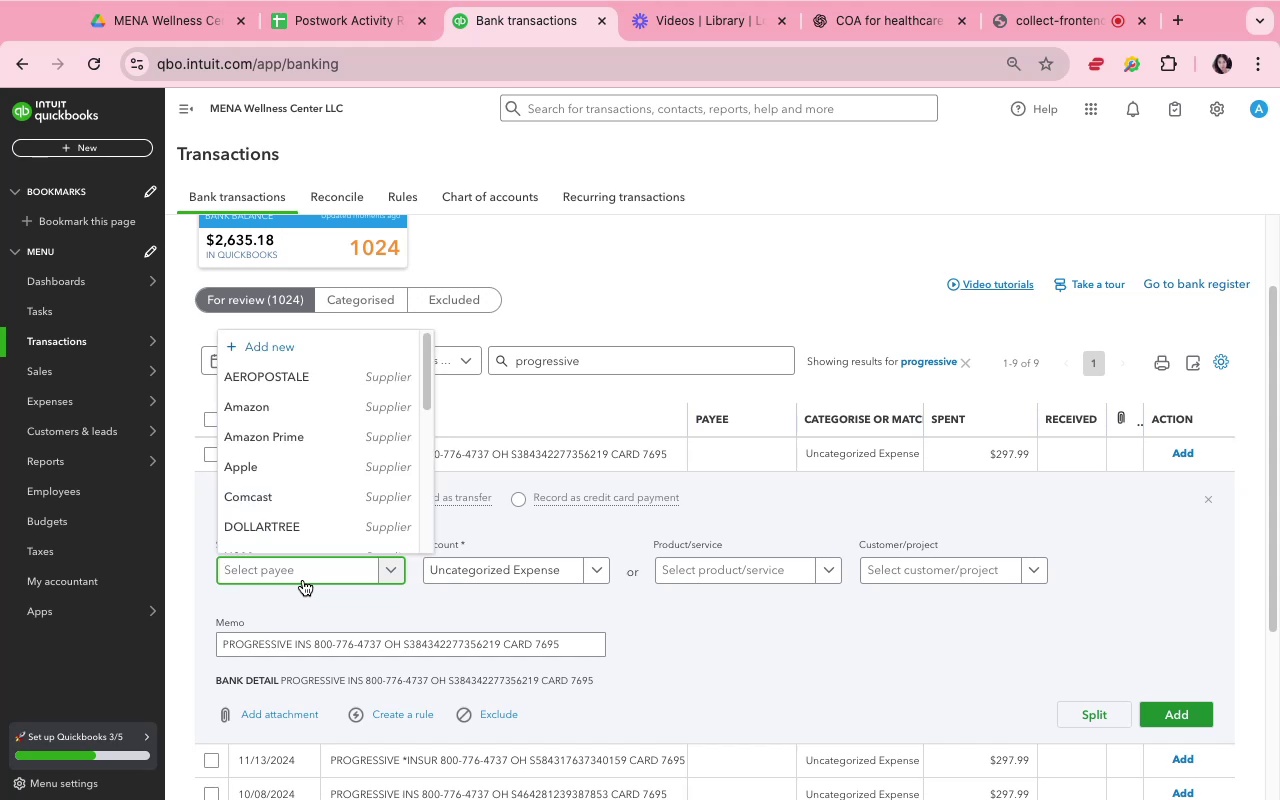 
type(Progressive Insurane)
 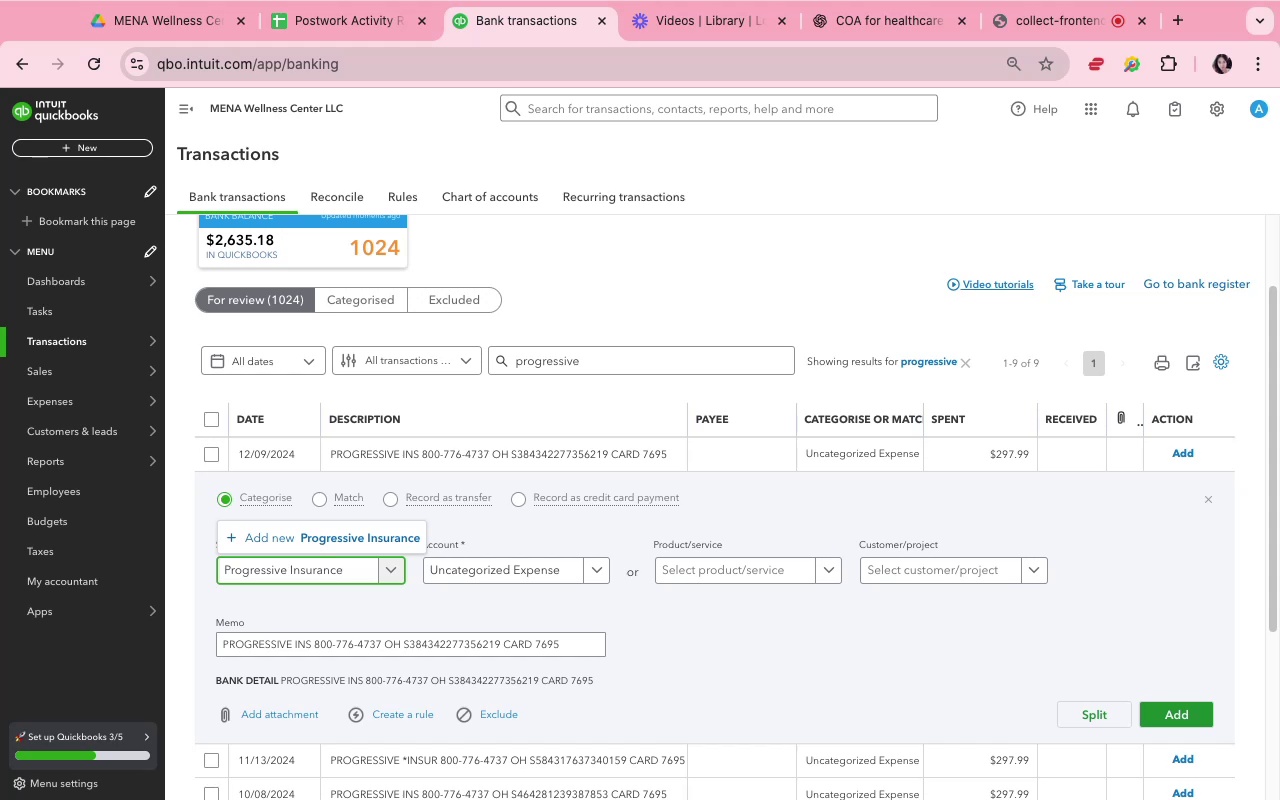 
 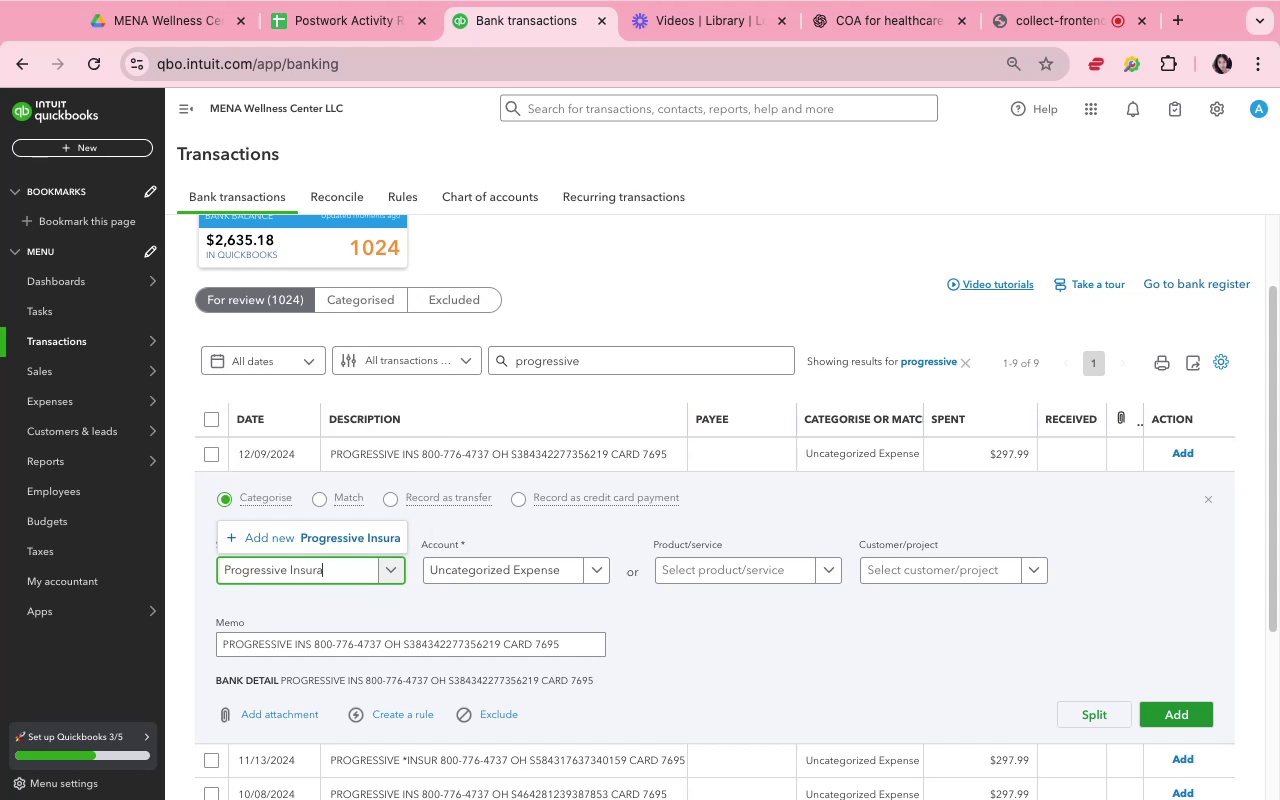 
hold_key(key=C, duration=0.32)
 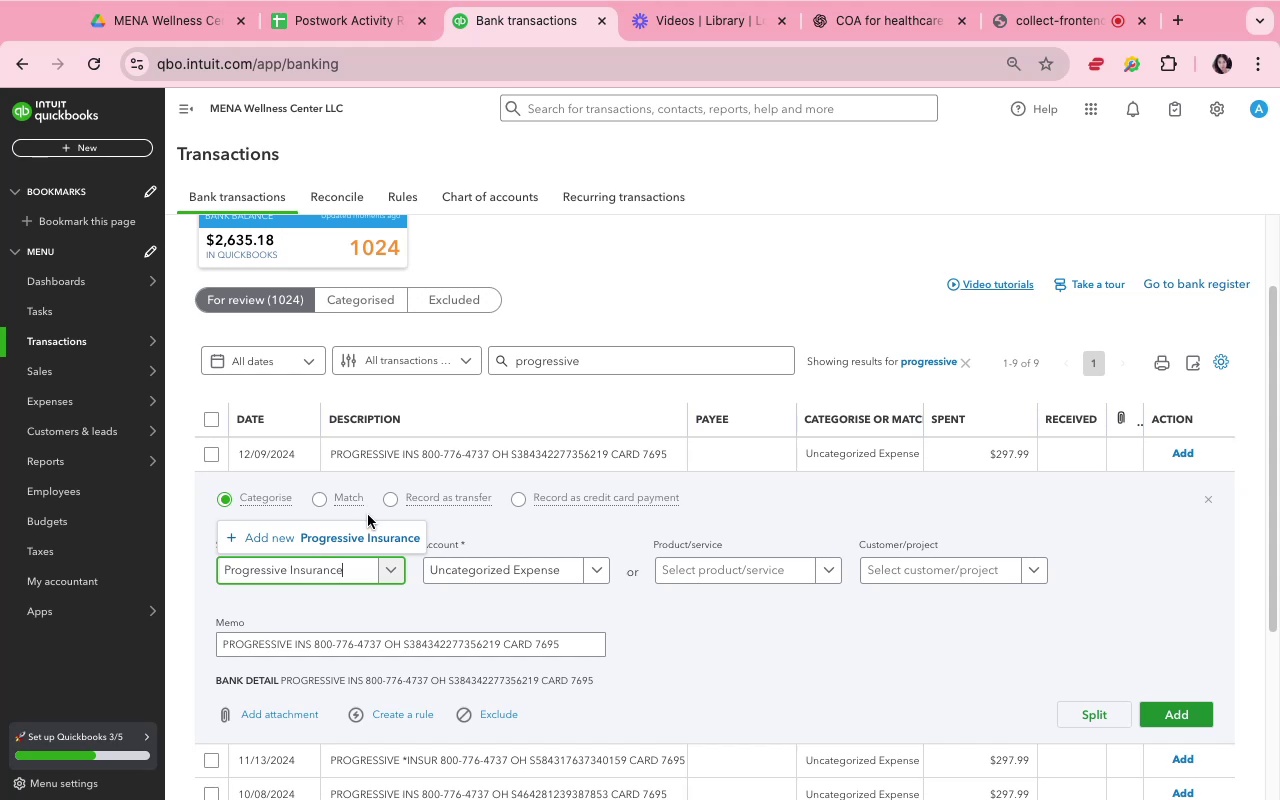 
left_click([372, 533])
 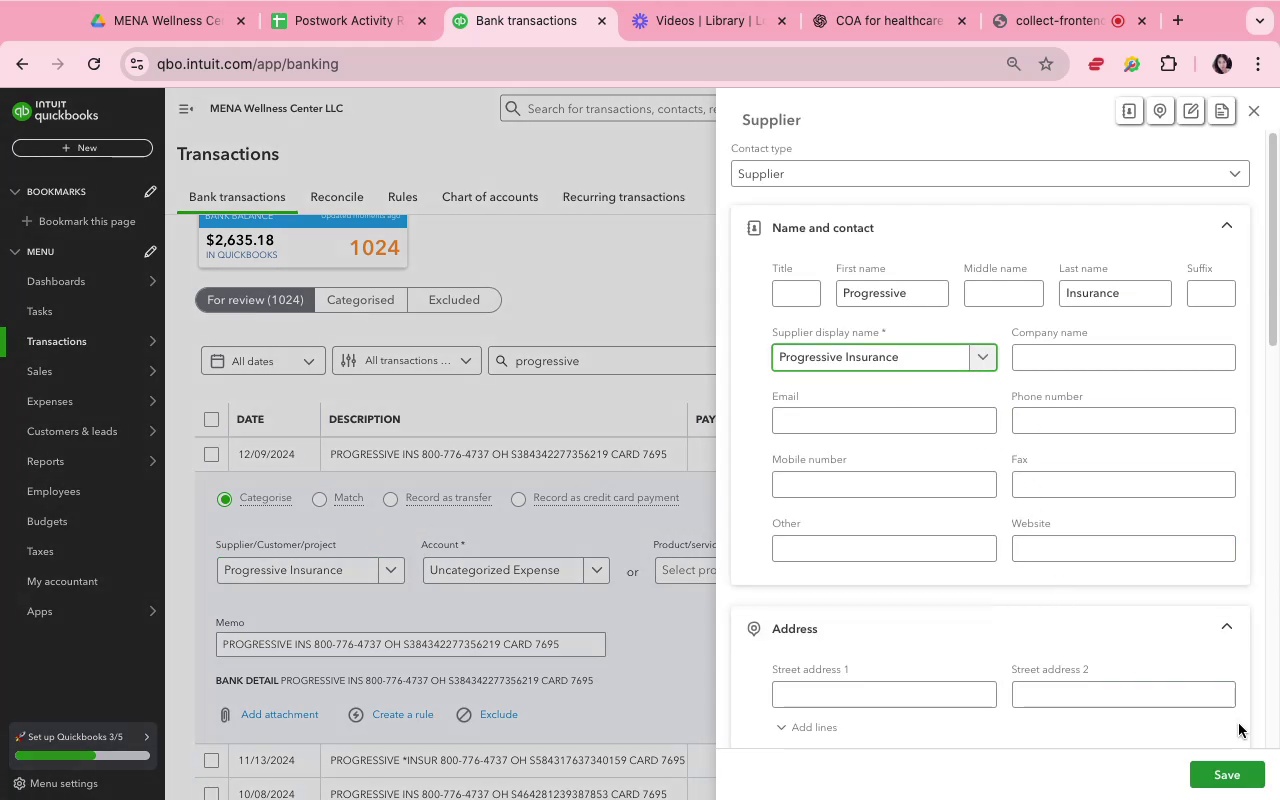 
left_click([1240, 760])
 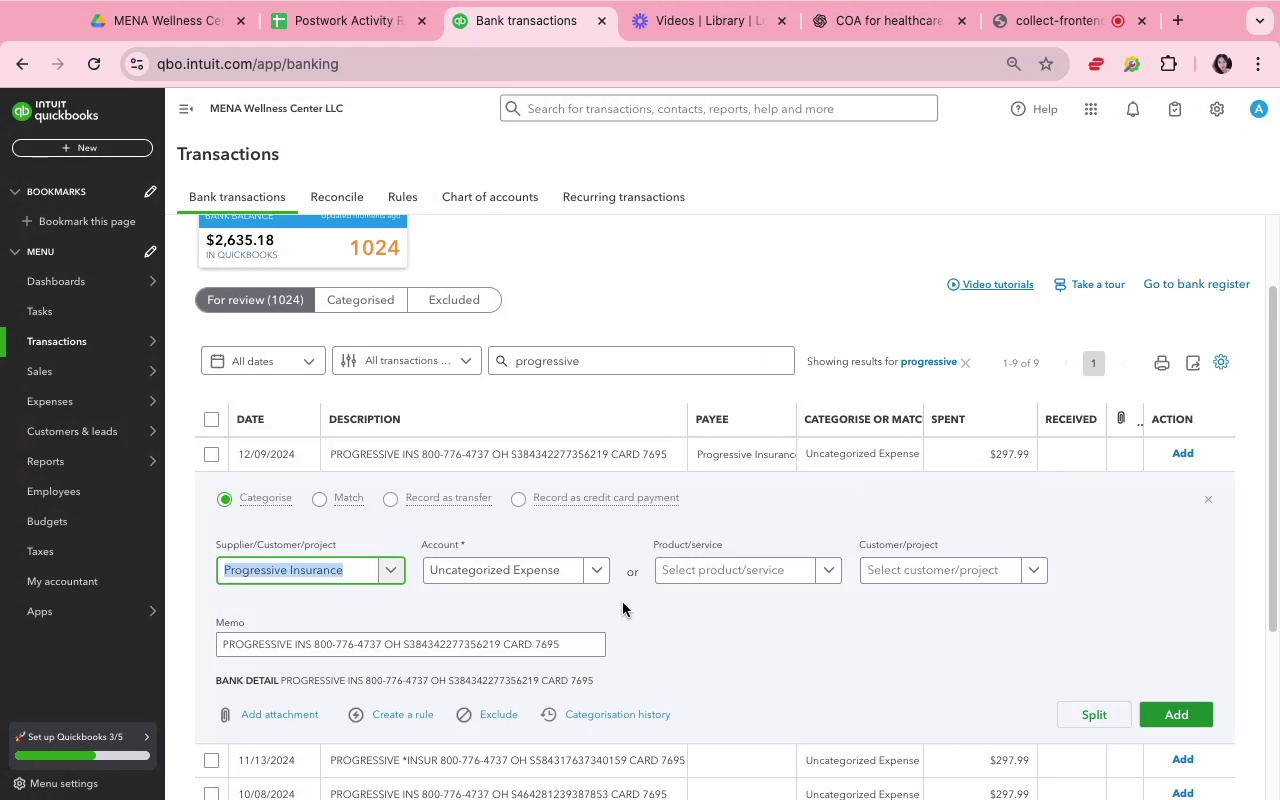 
left_click([587, 577])
 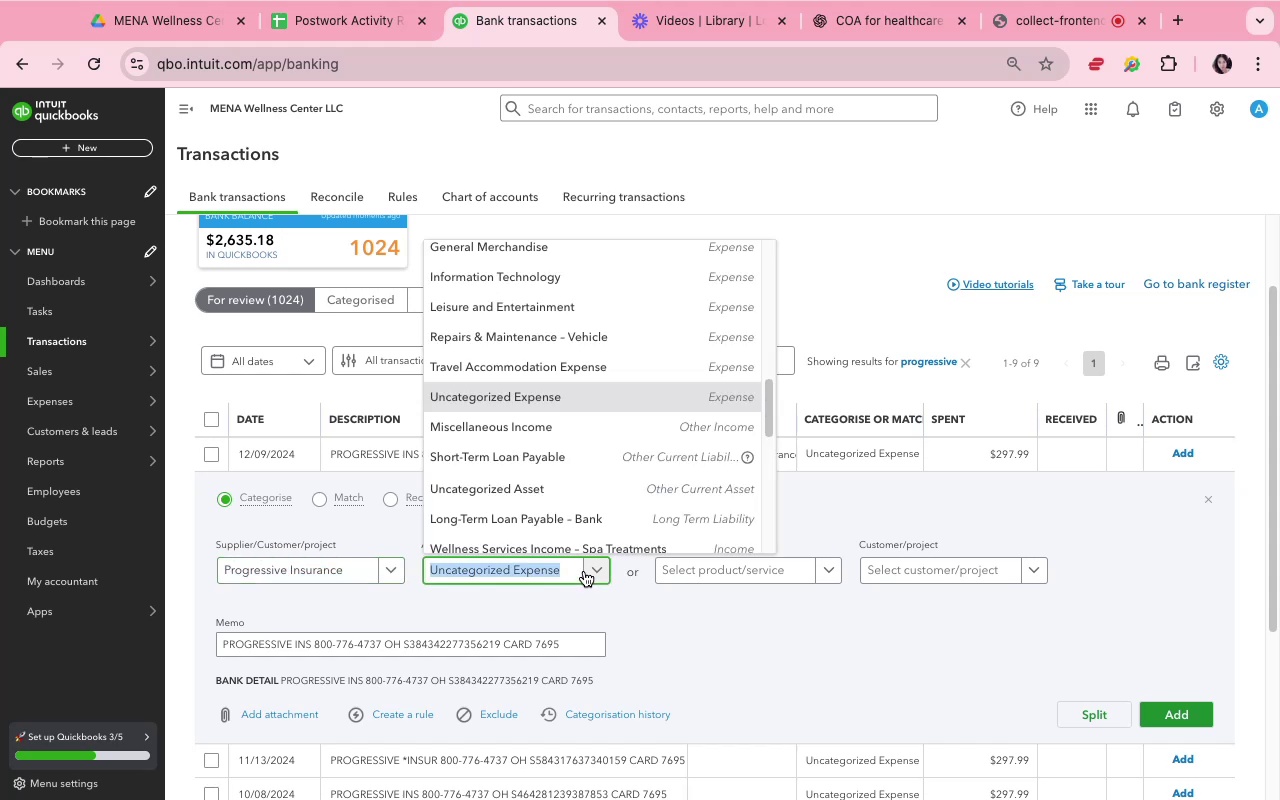 
type(Insur)
 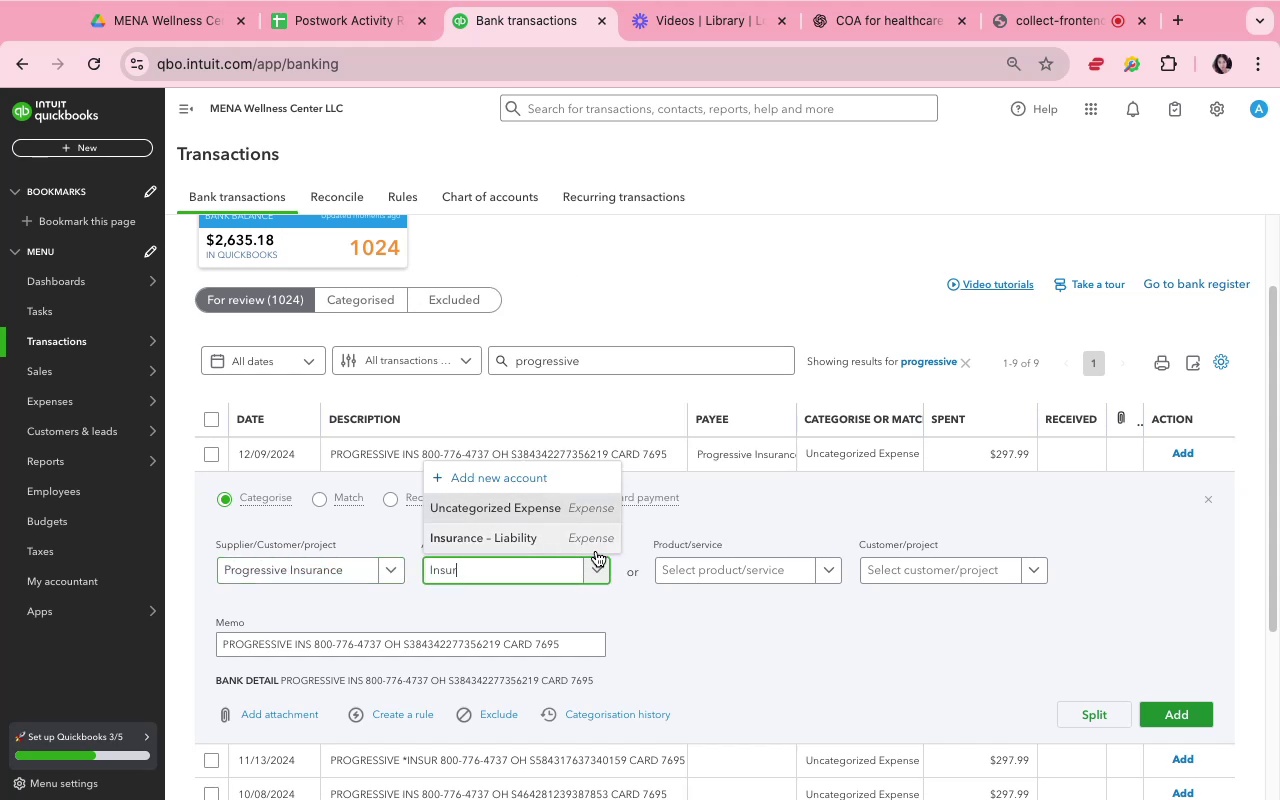 
left_click([599, 545])
 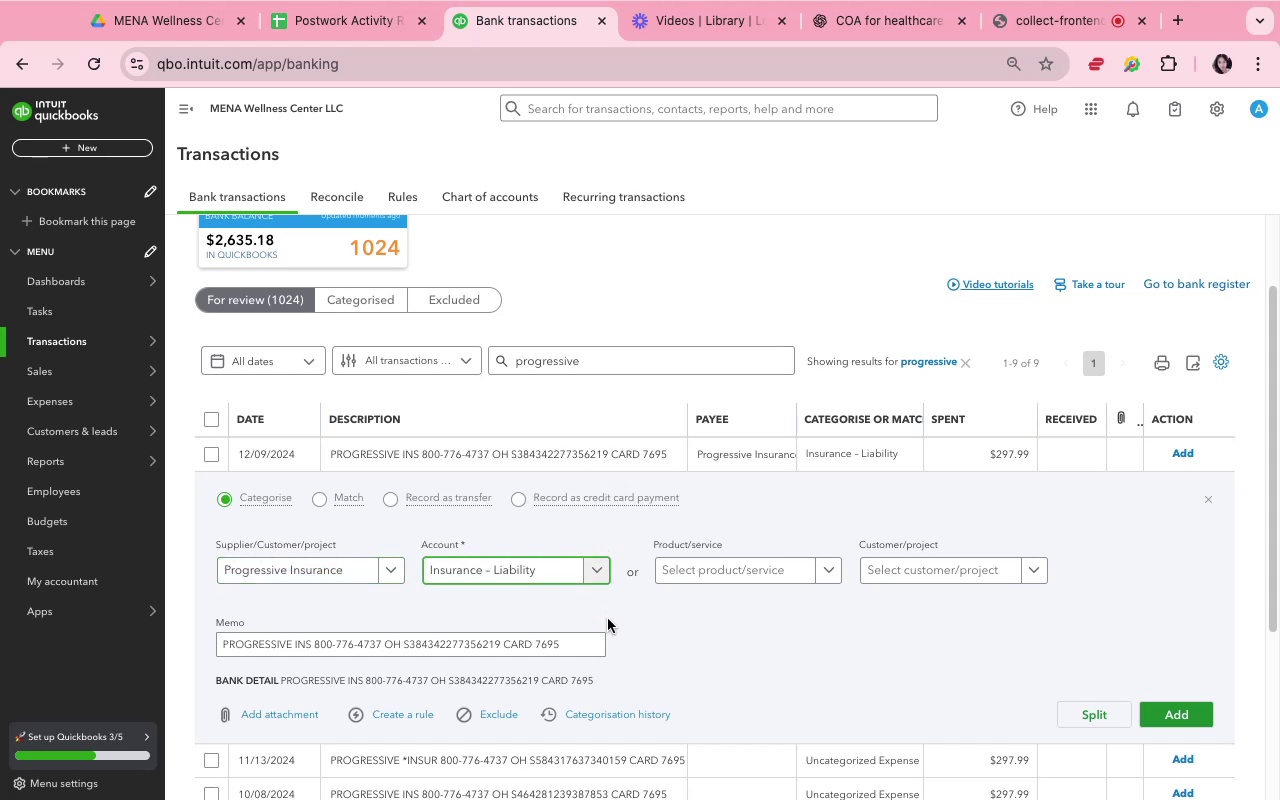 
left_click([609, 619])
 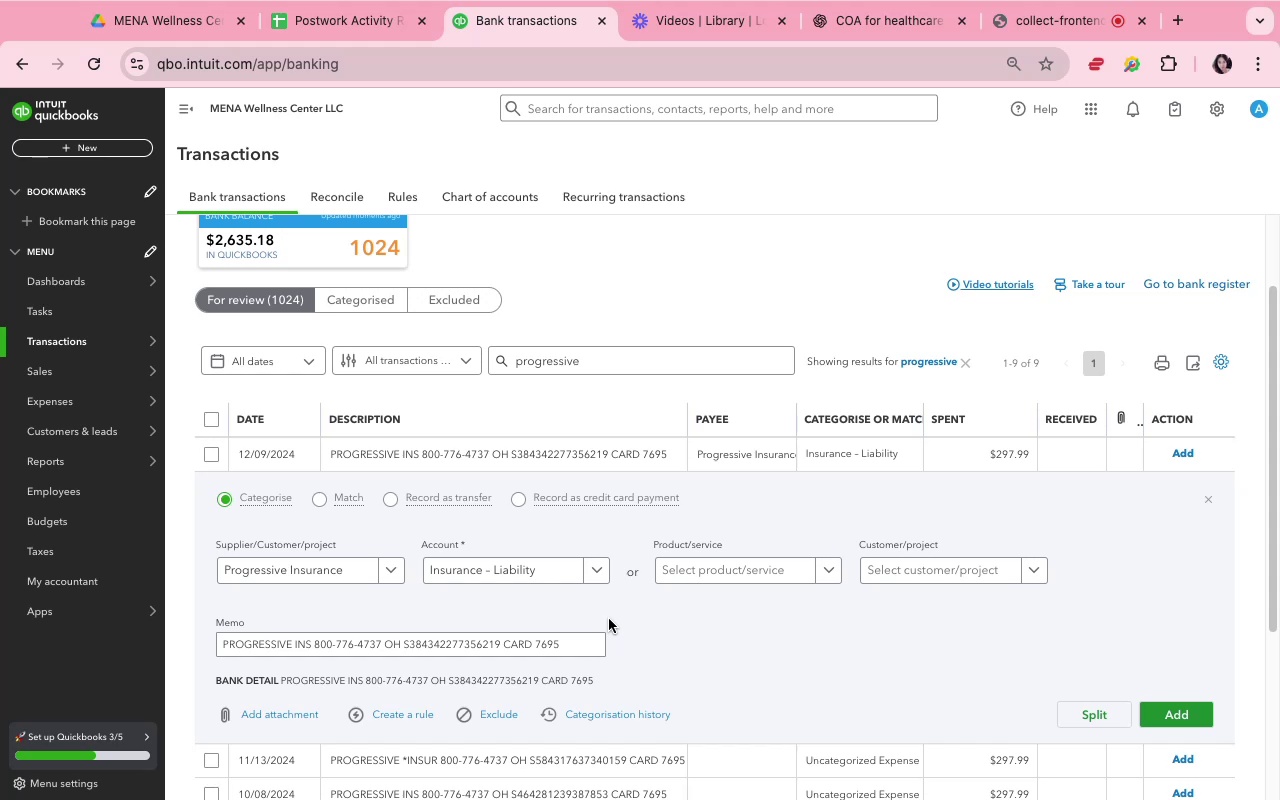 
wait(12.45)
 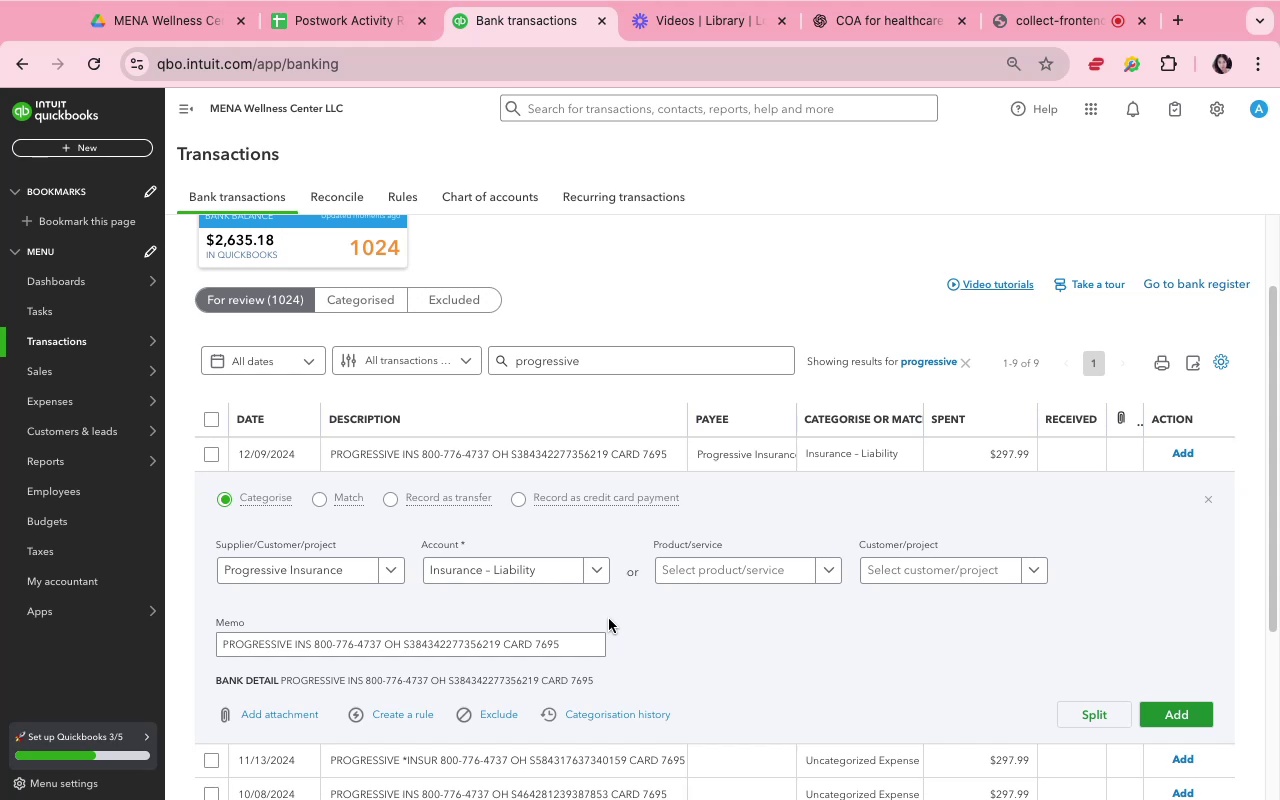 
left_click([1168, 706])
 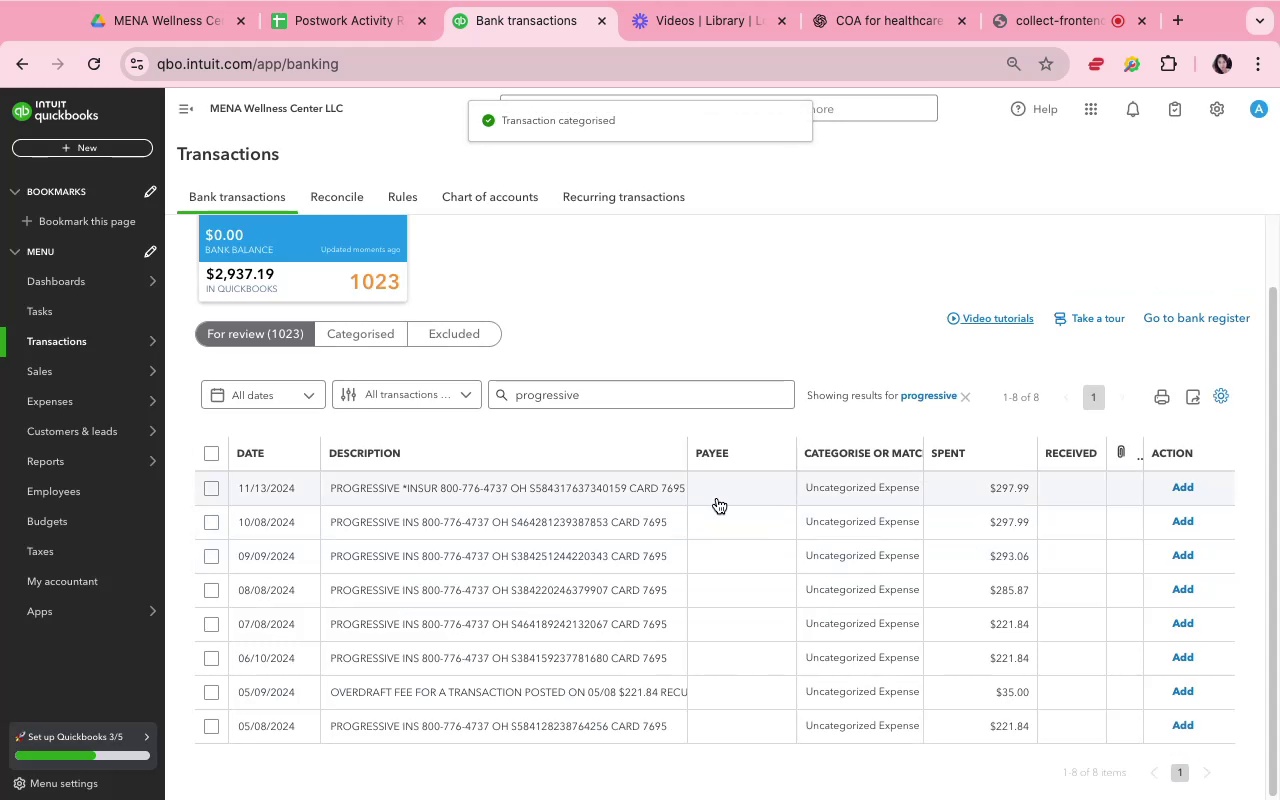 
left_click([717, 492])
 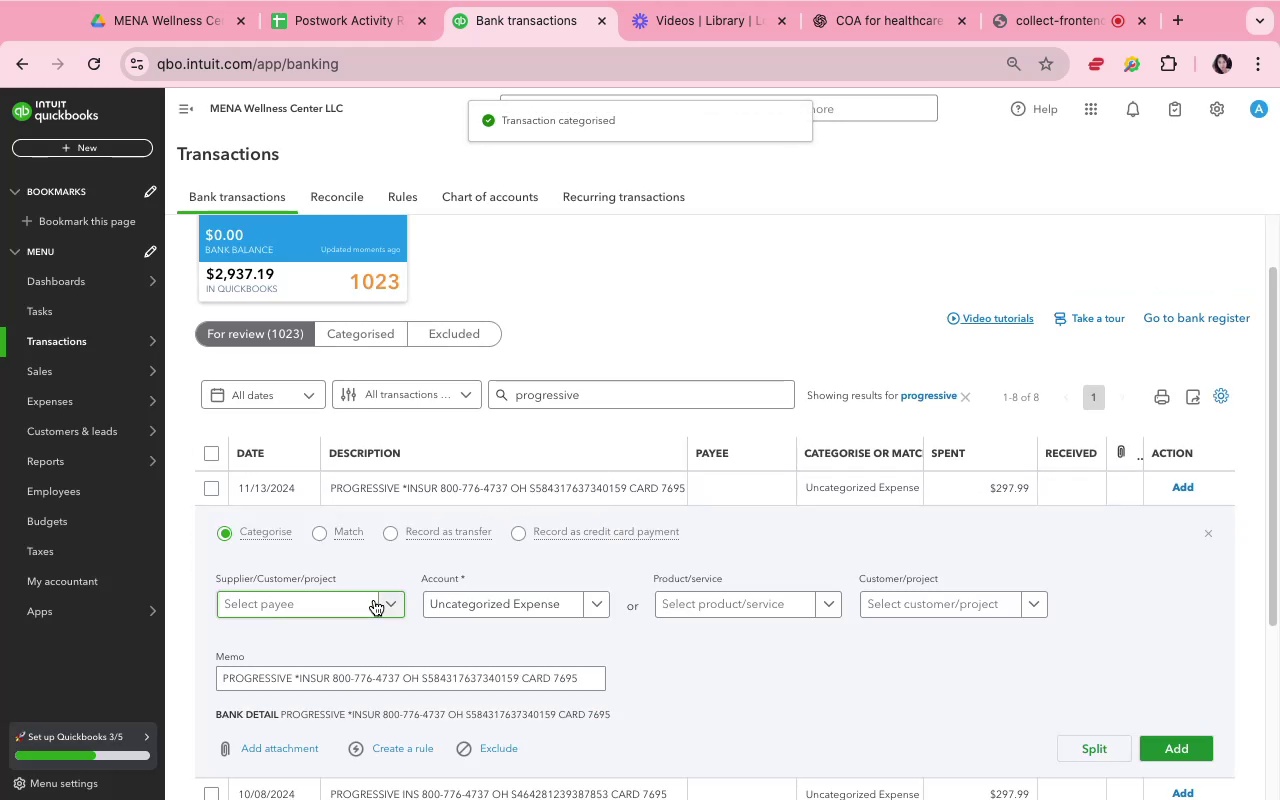 
left_click([371, 601])
 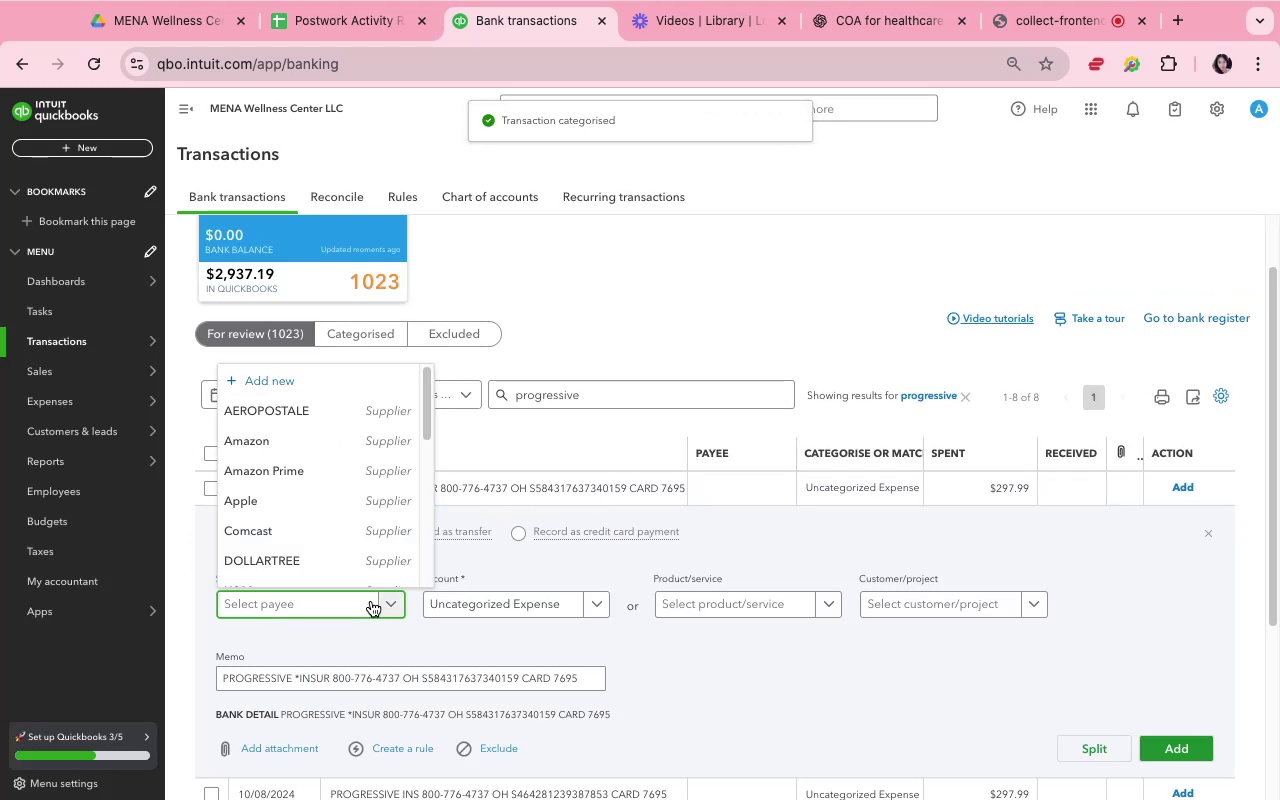 
type(progr)
 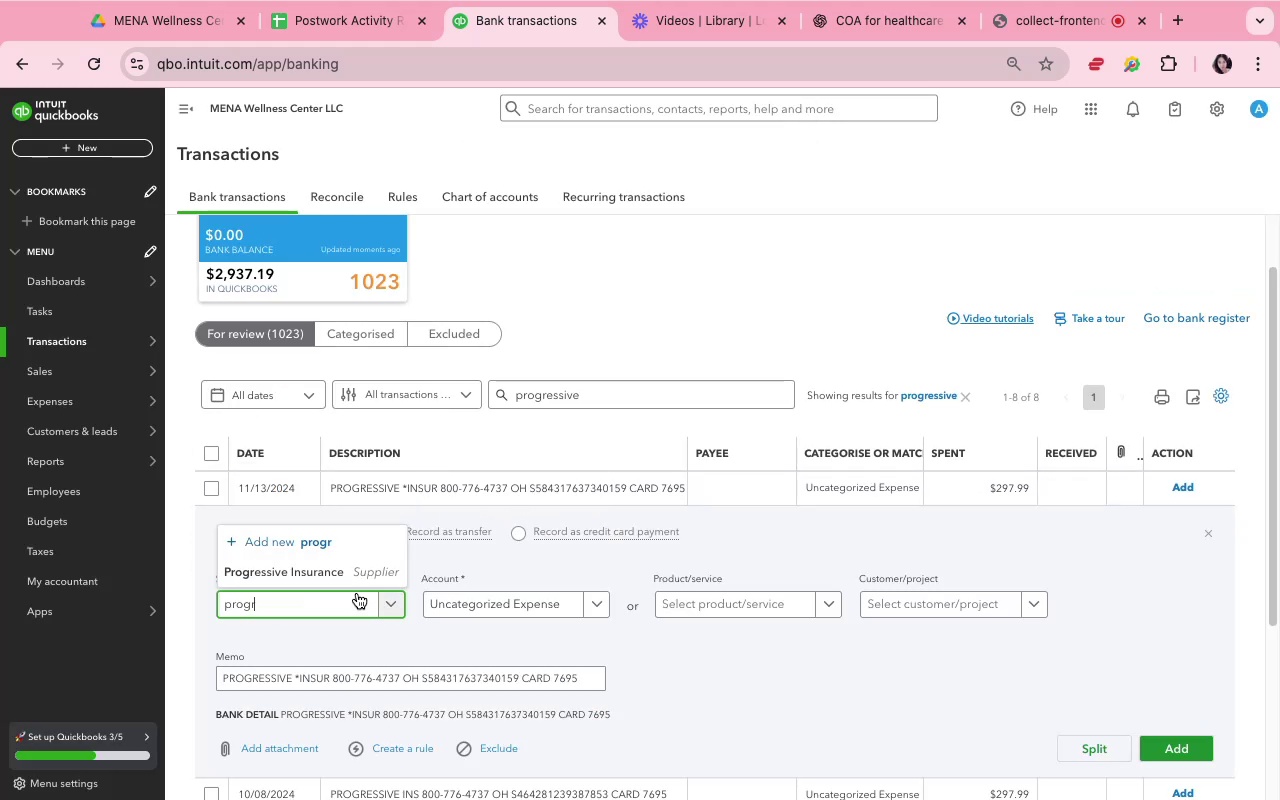 
left_click([350, 561])
 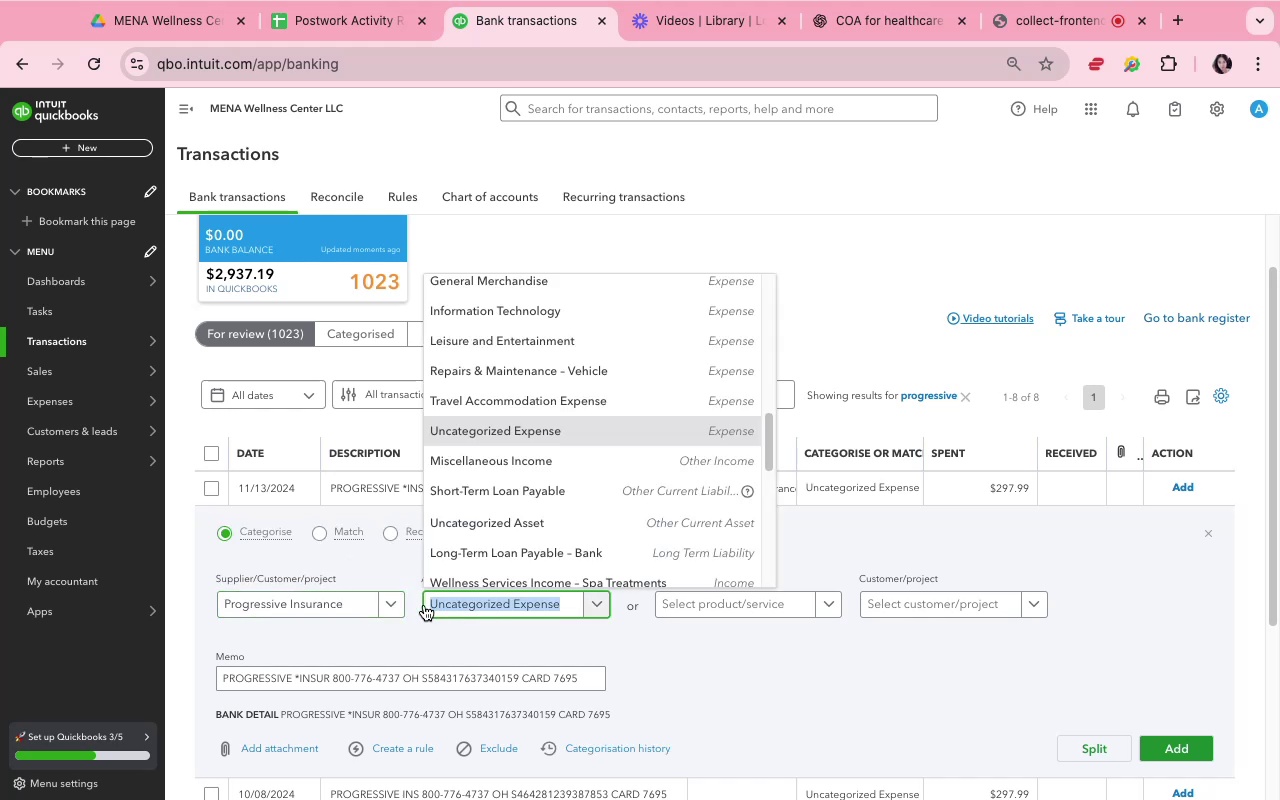 
type(lin)
key(Backspace)
key(Backspace)
key(Backspace)
type(insu)
 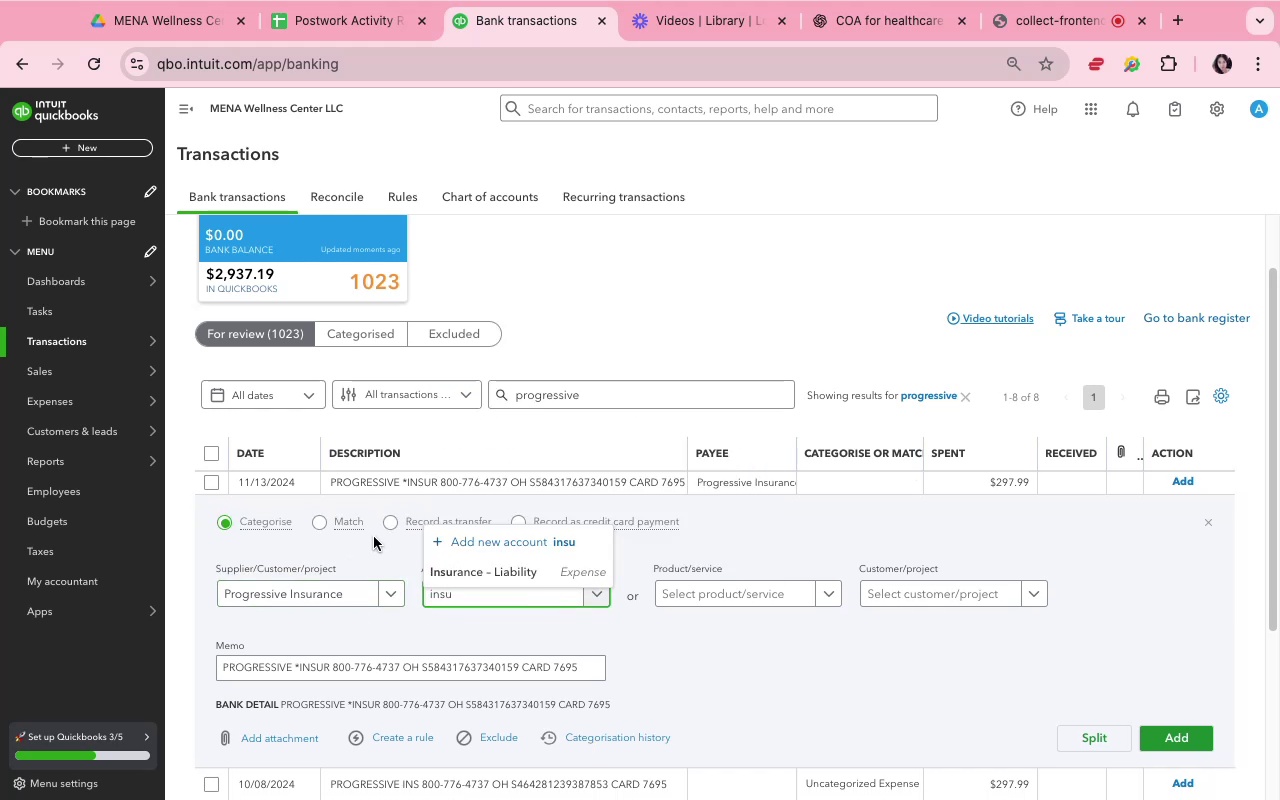 
mouse_move([488, 596])
 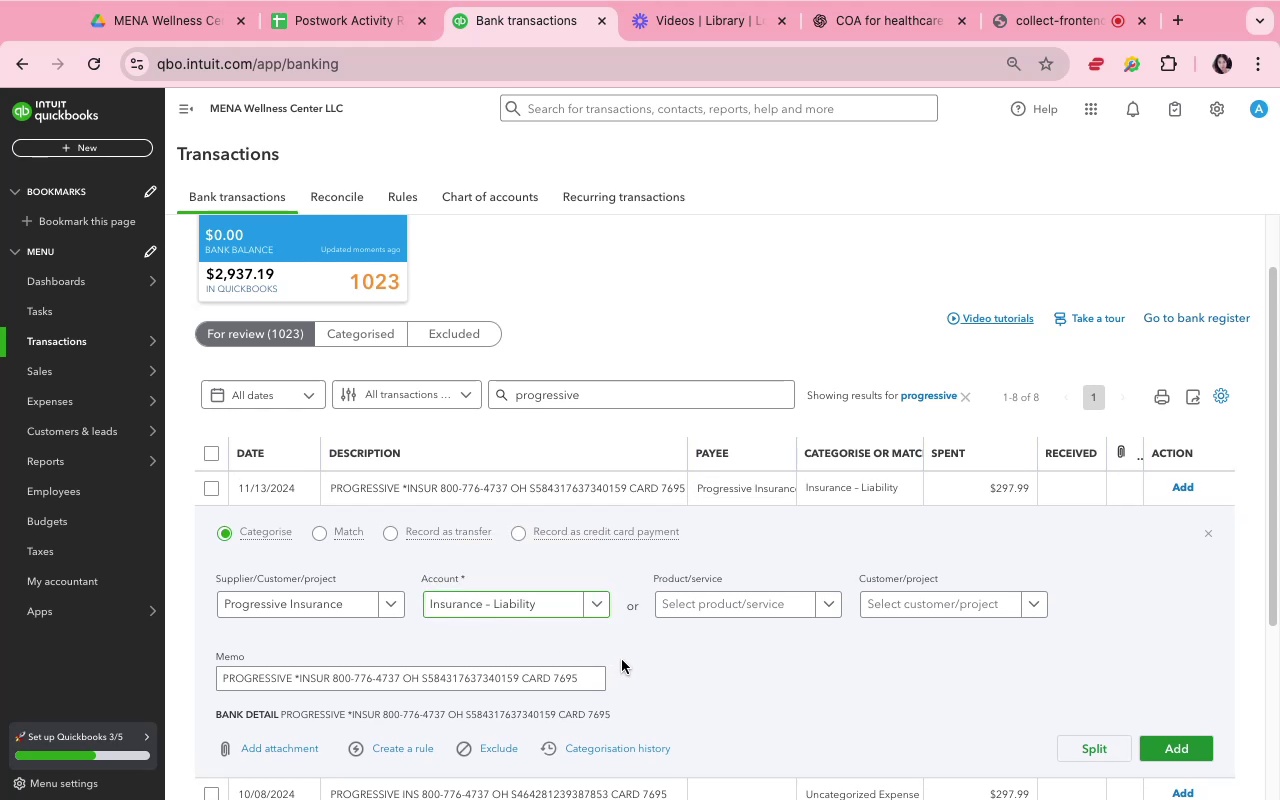 
left_click([622, 660])
 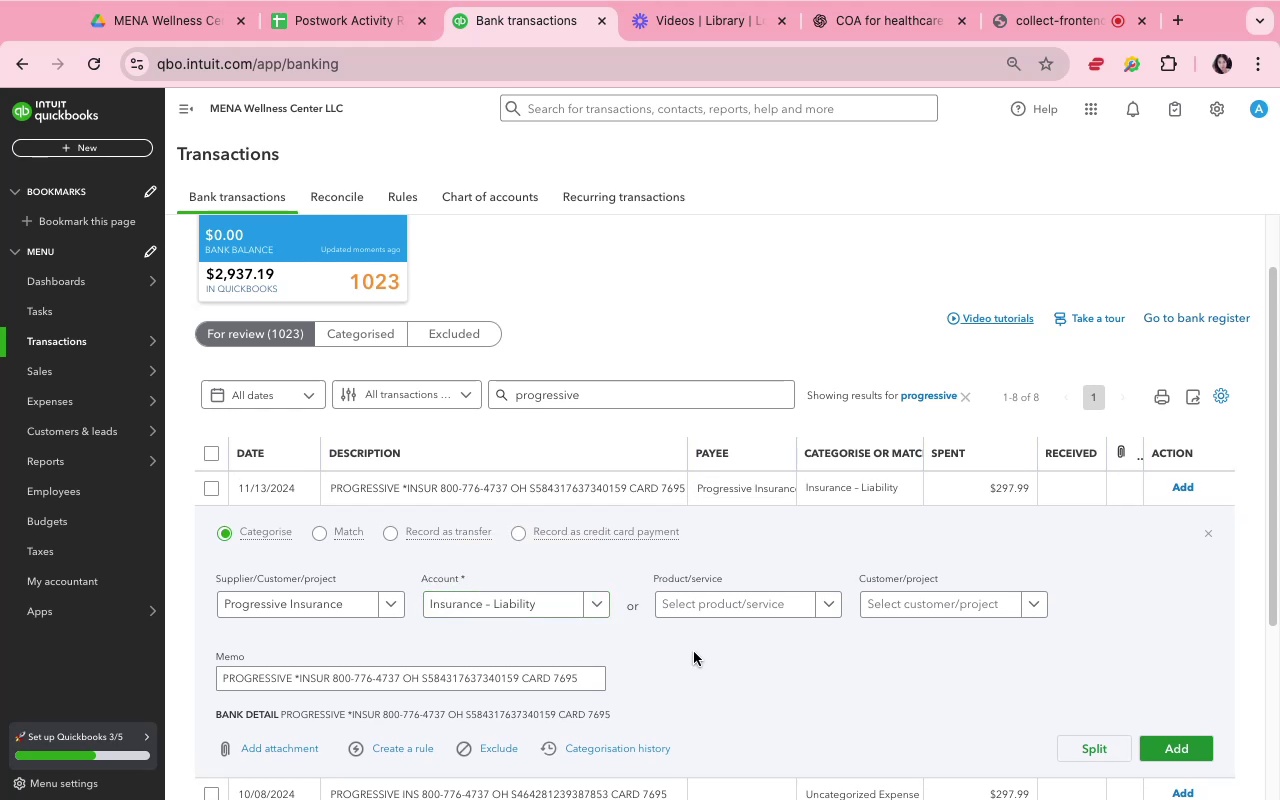 
left_click([694, 652])
 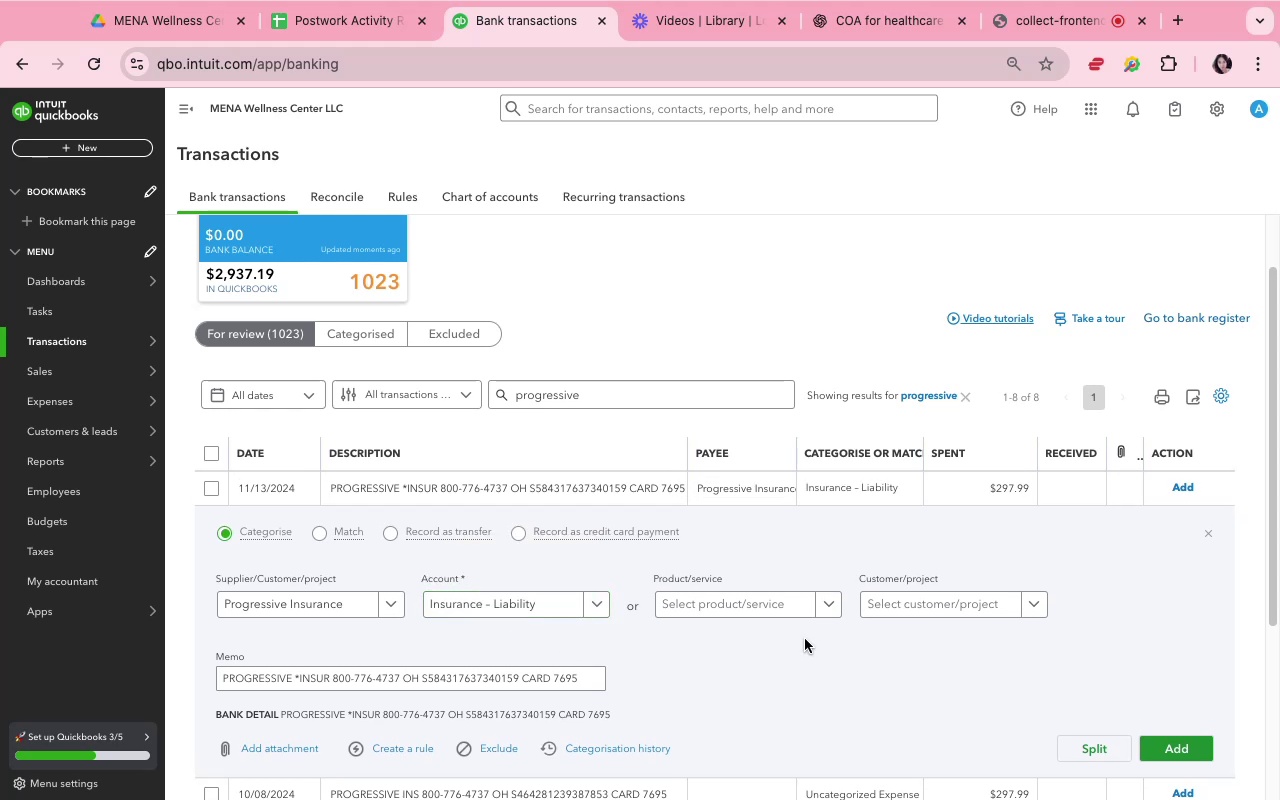 
left_click([805, 639])
 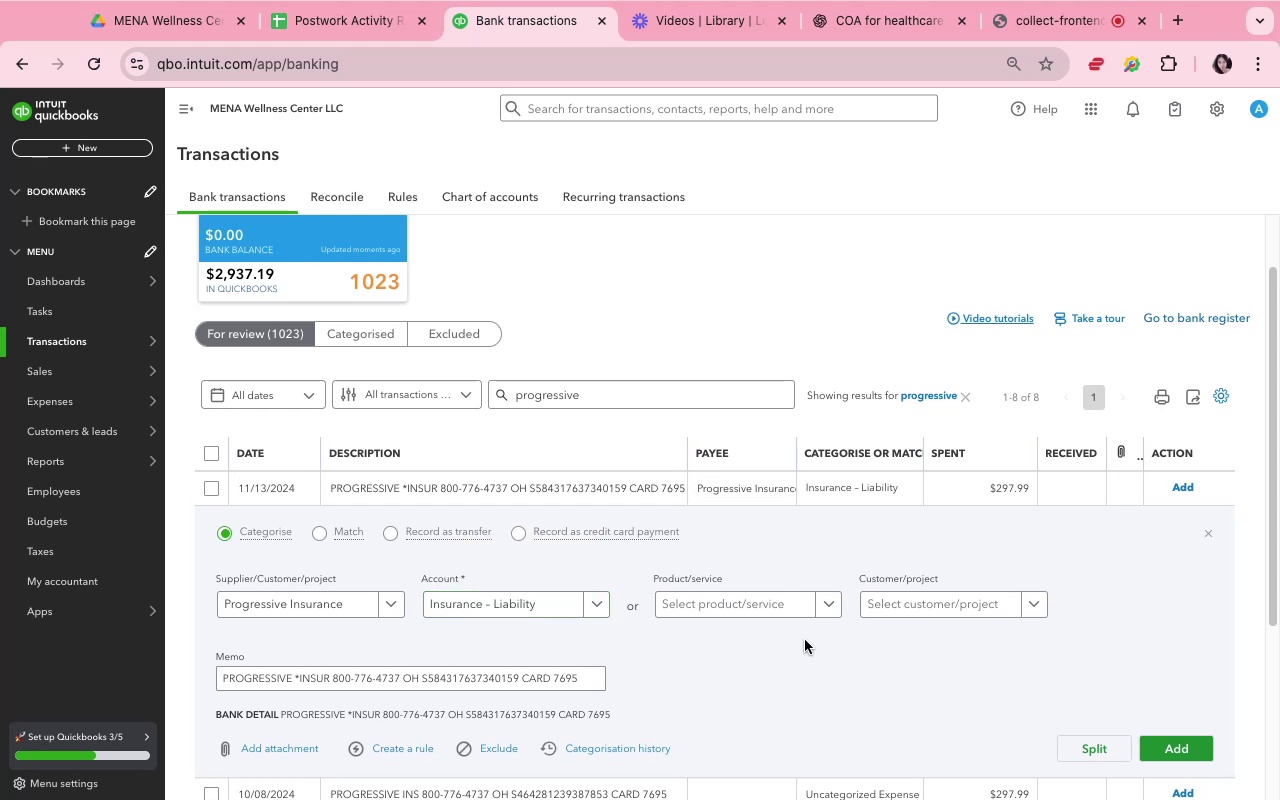 
scroll: coordinate [732, 552], scroll_direction: down, amount: 6.0
 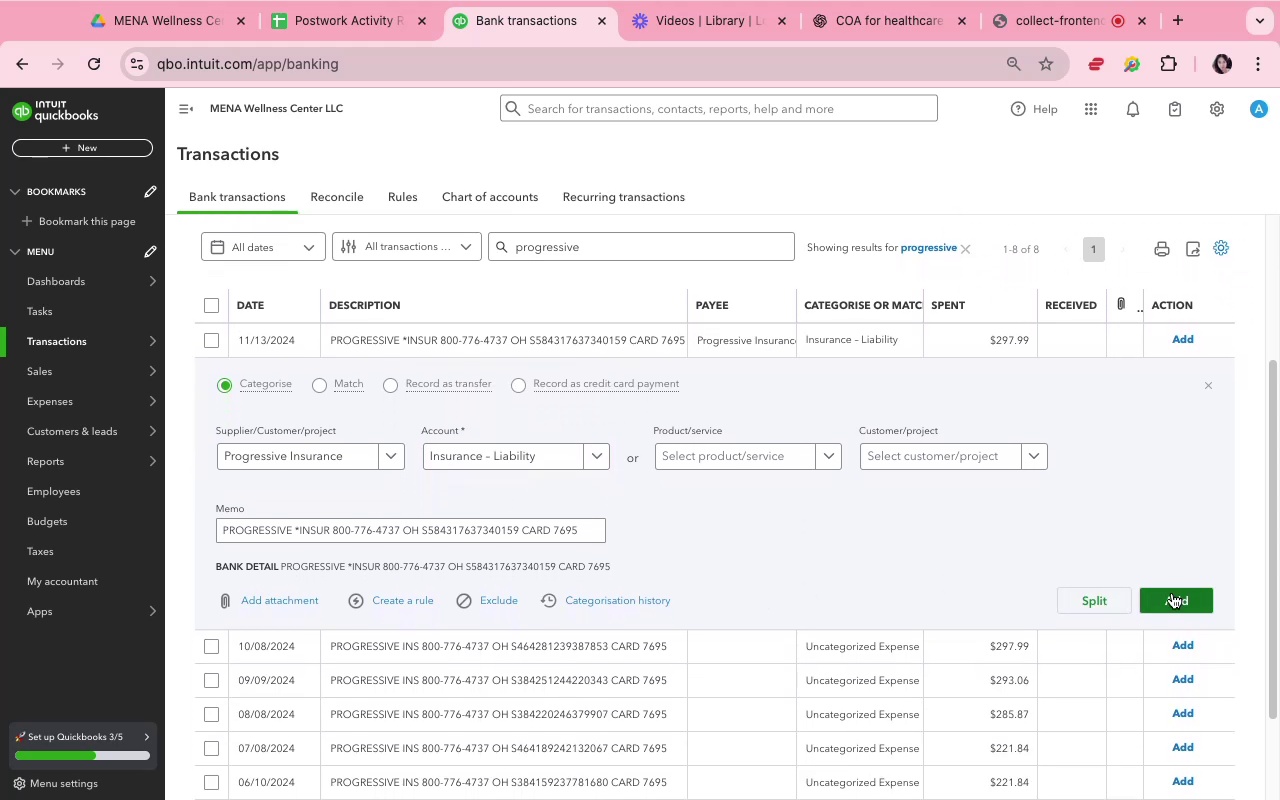 
left_click([1173, 593])
 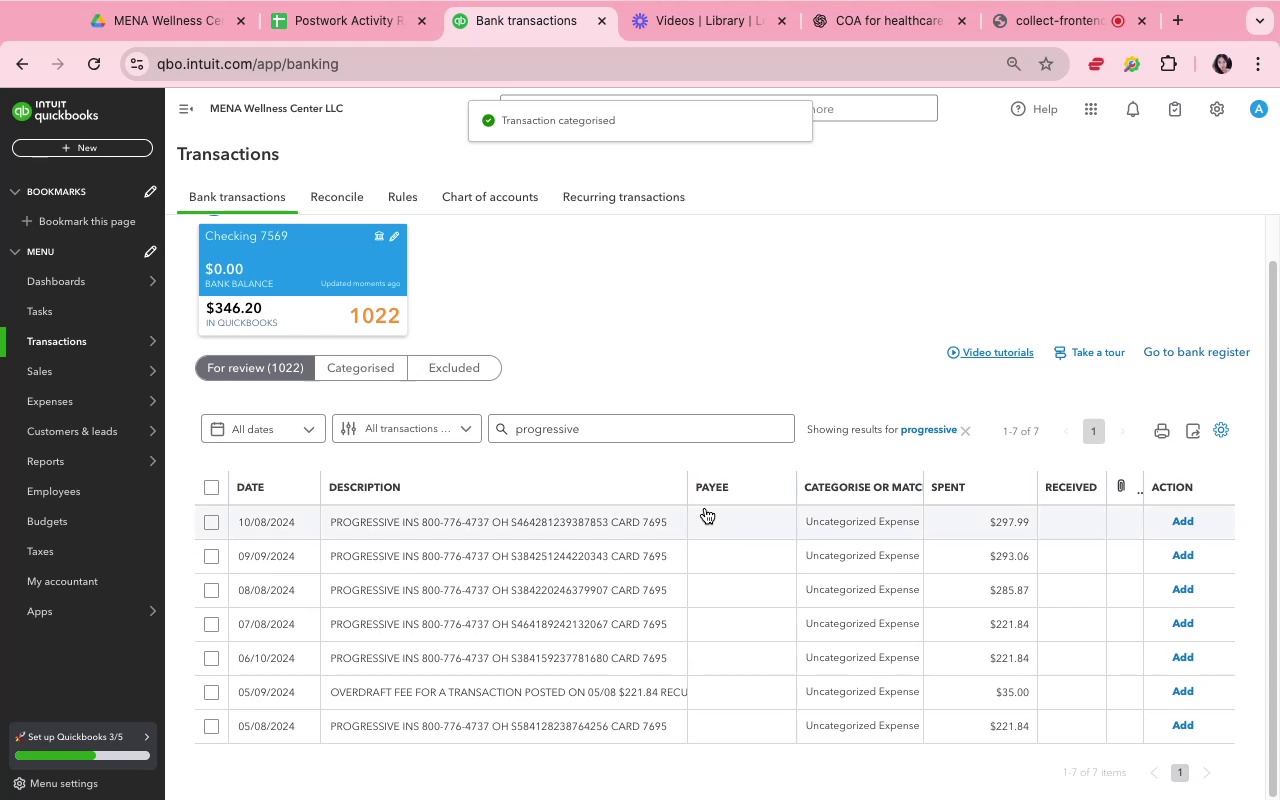 
left_click([702, 511])
 